 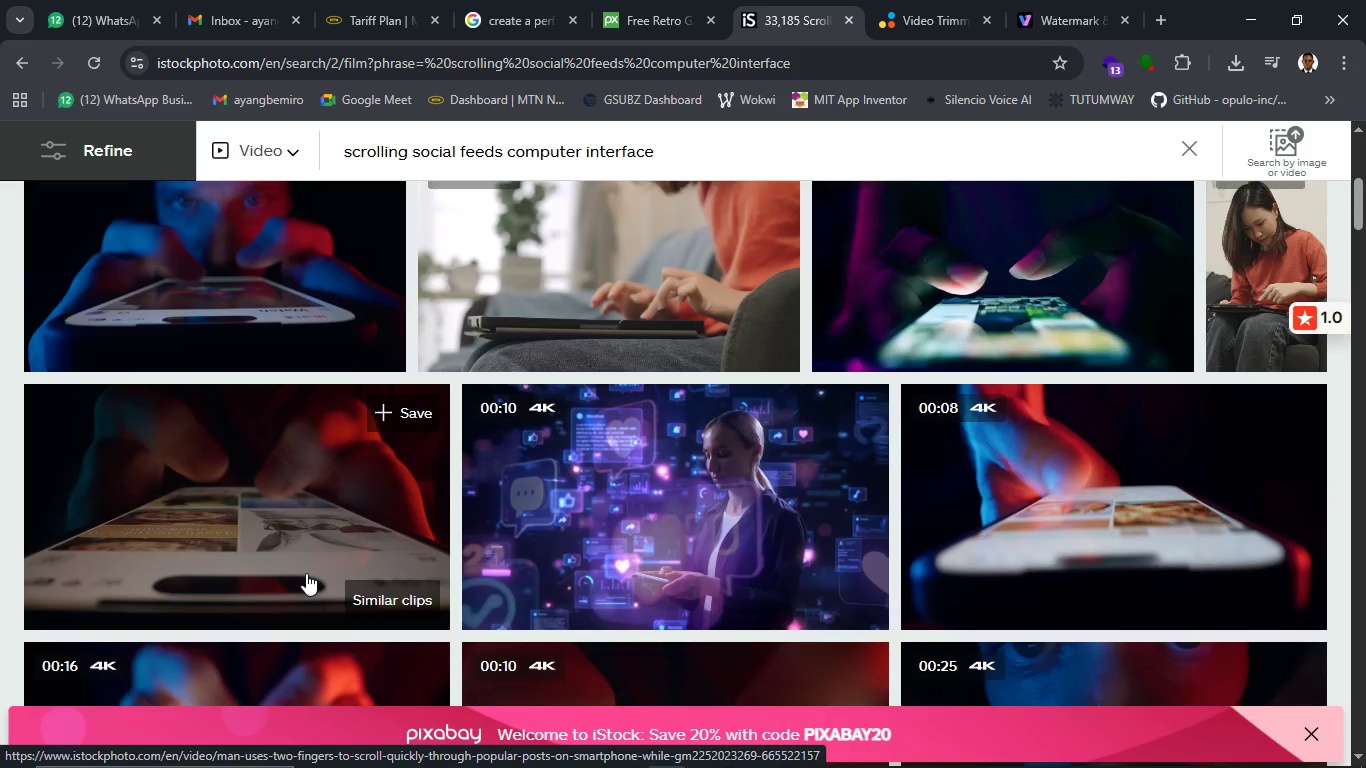 
scroll: coordinate [389, 546], scroll_direction: down, amount: 5.0
 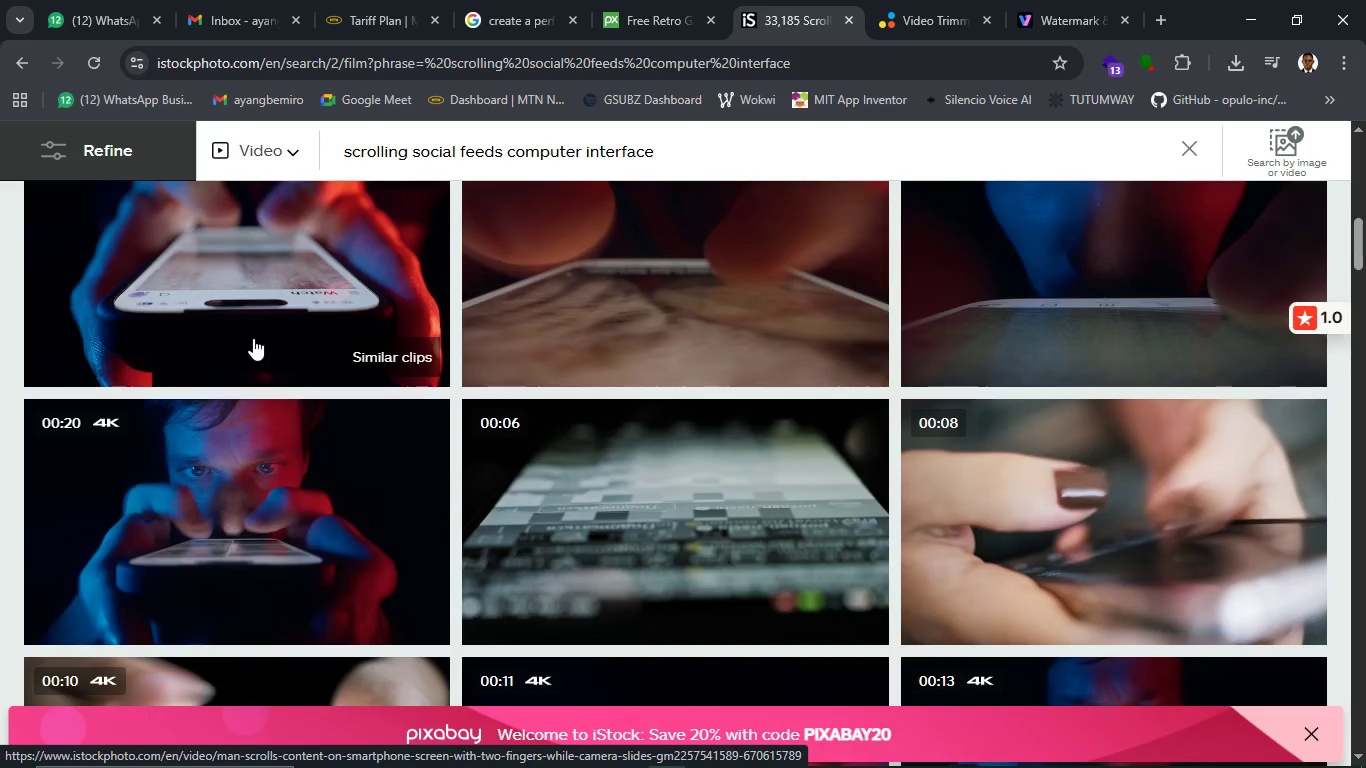 
scroll: coordinate [258, 315], scroll_direction: up, amount: 2.0
 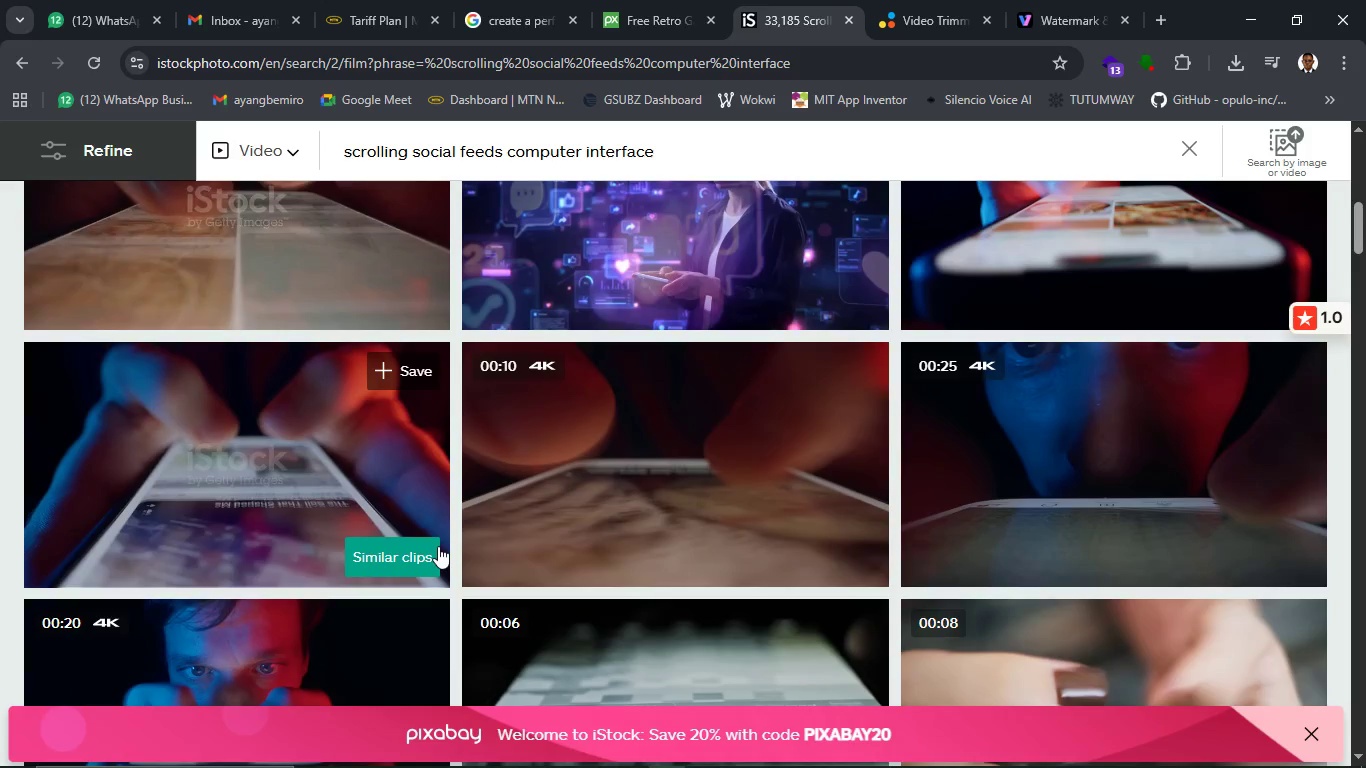 
wait(10.53)
 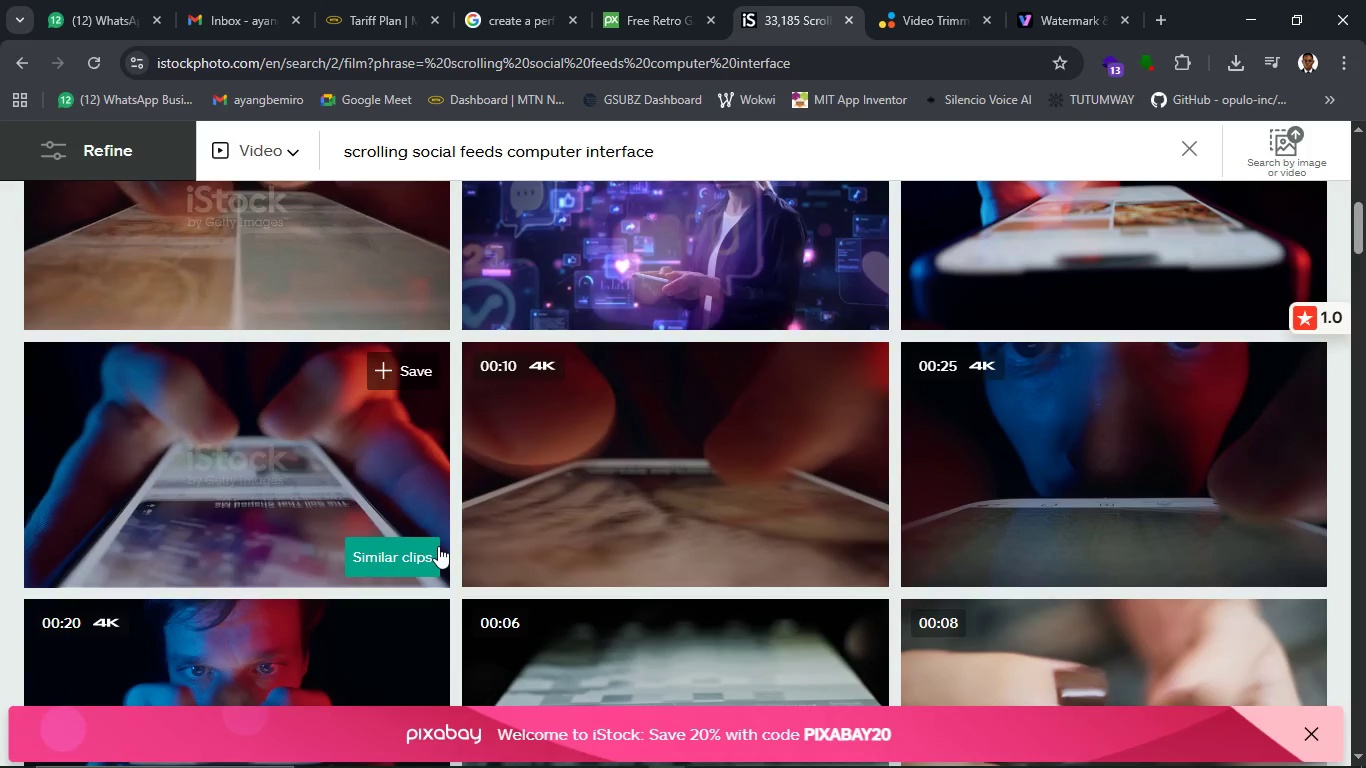 
scroll: coordinate [450, 520], scroll_direction: down, amount: 7.0
 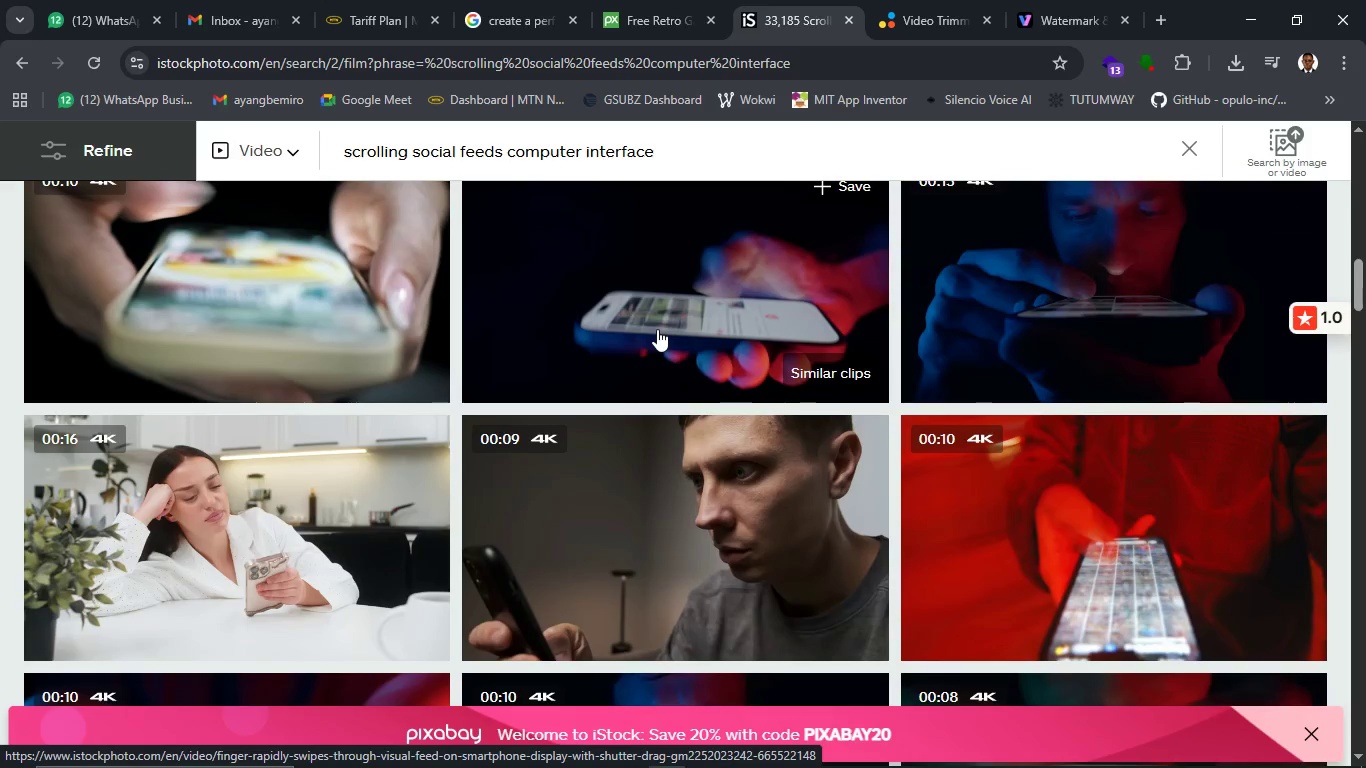 
wait(11.2)
 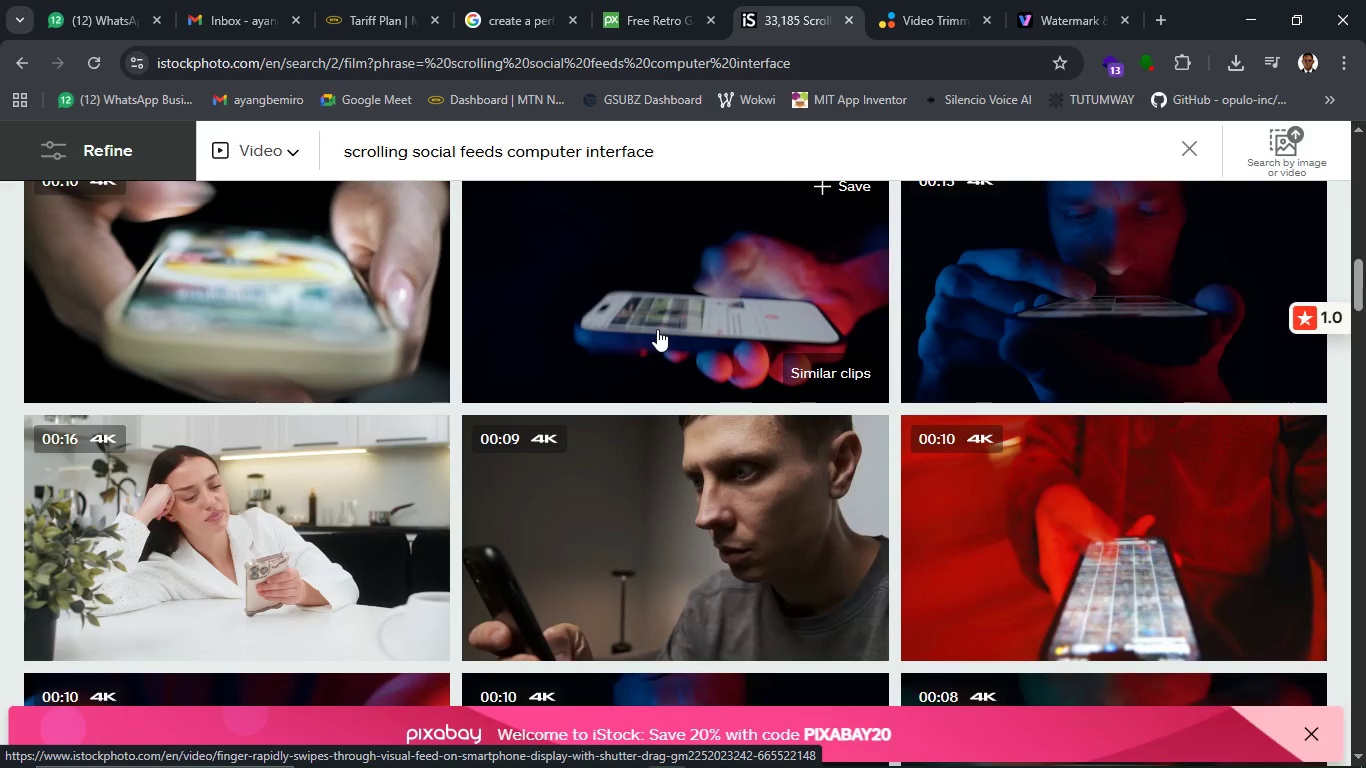 
scroll: coordinate [646, 346], scroll_direction: up, amount: 1.0
 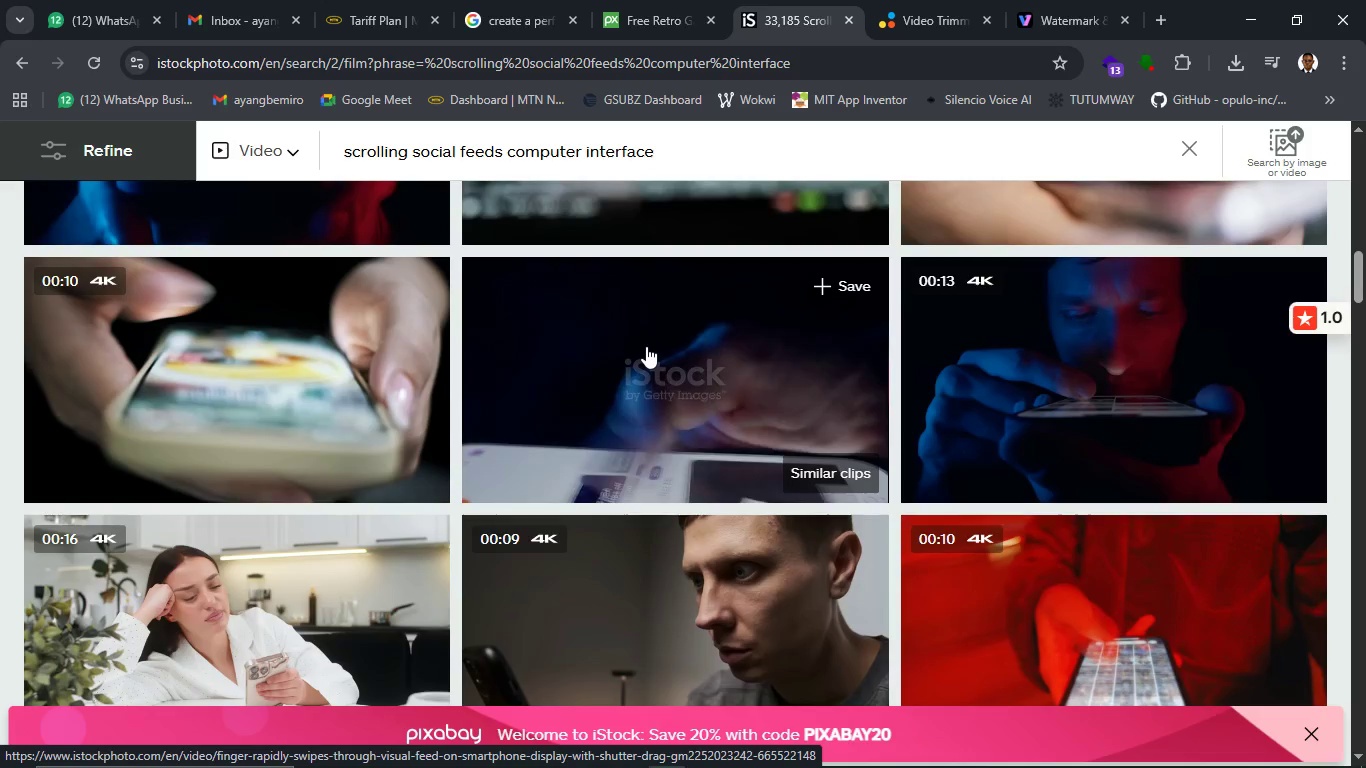 
wait(11.06)
 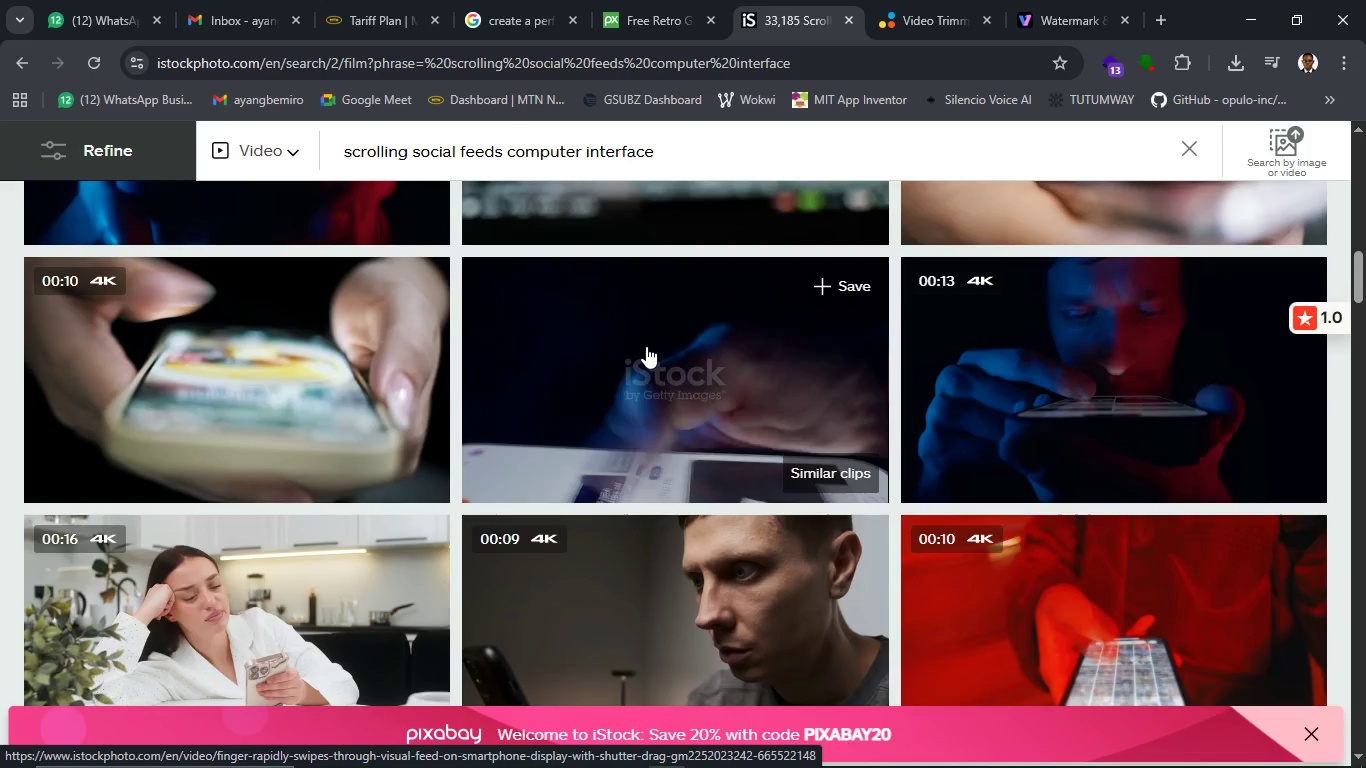 
scroll: coordinate [683, 370], scroll_direction: down, amount: 12.0
 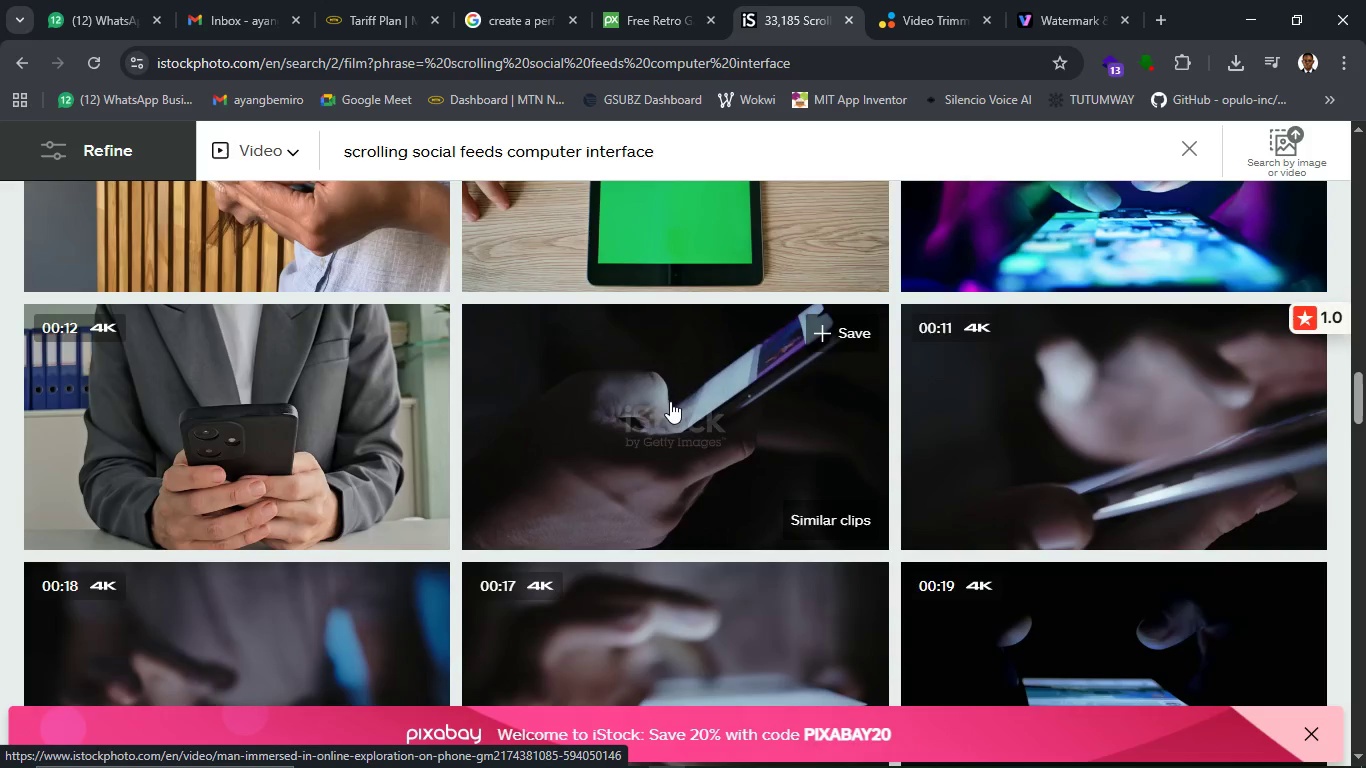 
wait(17.86)
 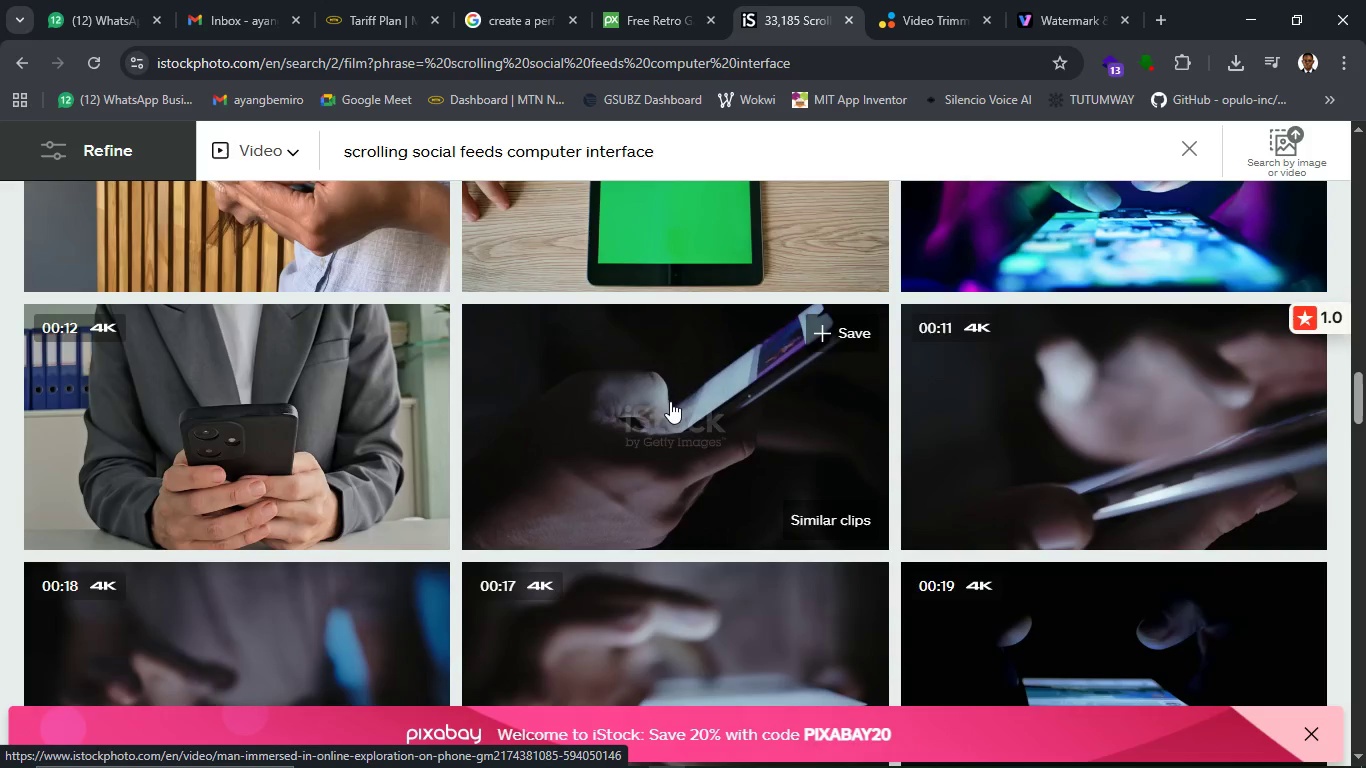 
scroll: coordinate [616, 545], scroll_direction: down, amount: 19.0
 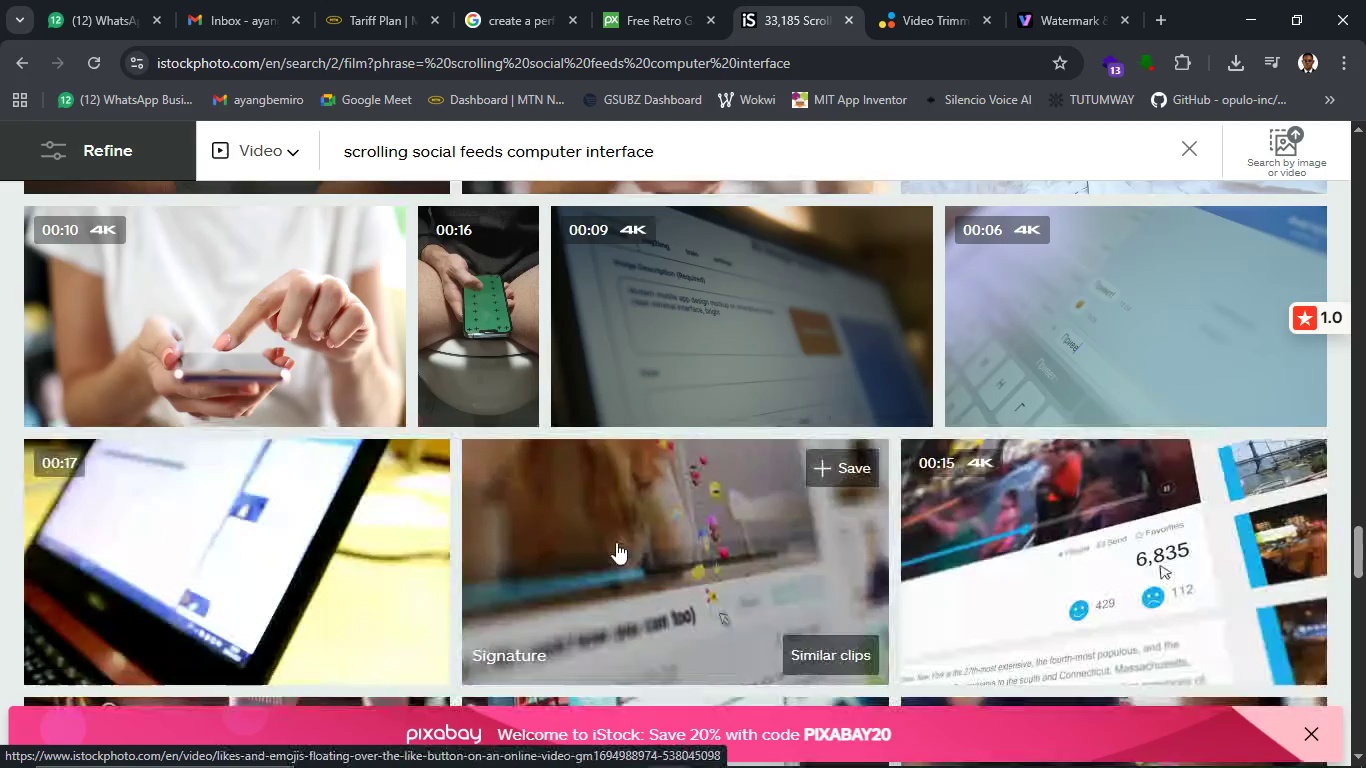 
scroll: coordinate [777, 575], scroll_direction: down, amount: 6.0
 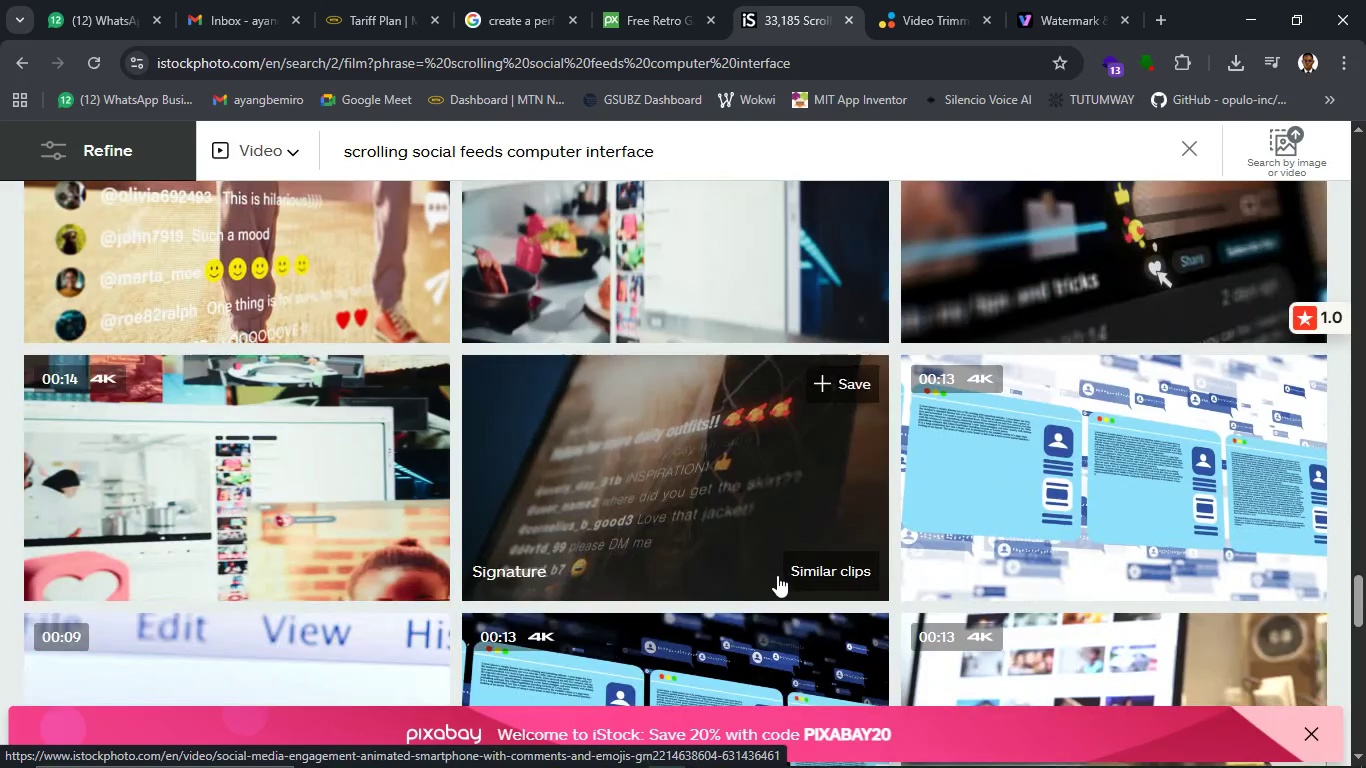 
scroll: coordinate [777, 575], scroll_direction: up, amount: 2.0
 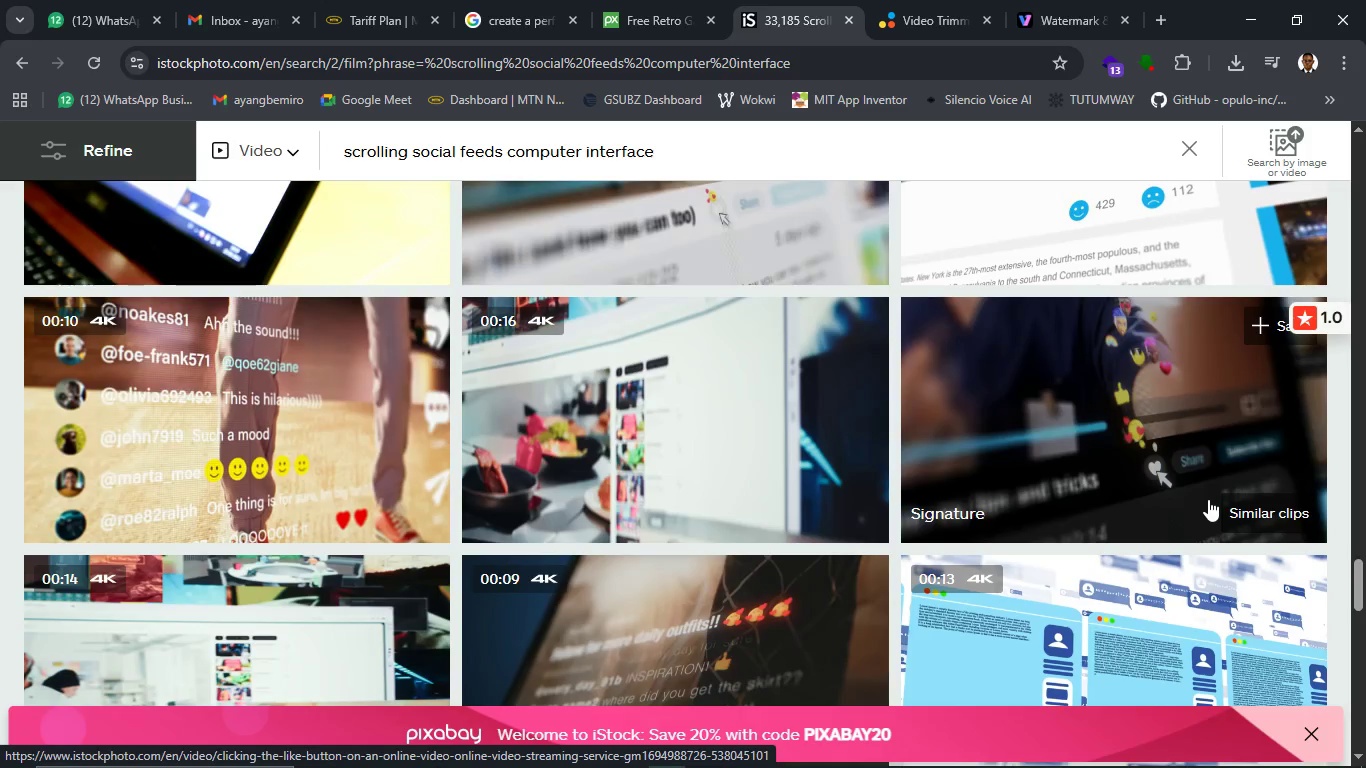 
wait(11.06)
 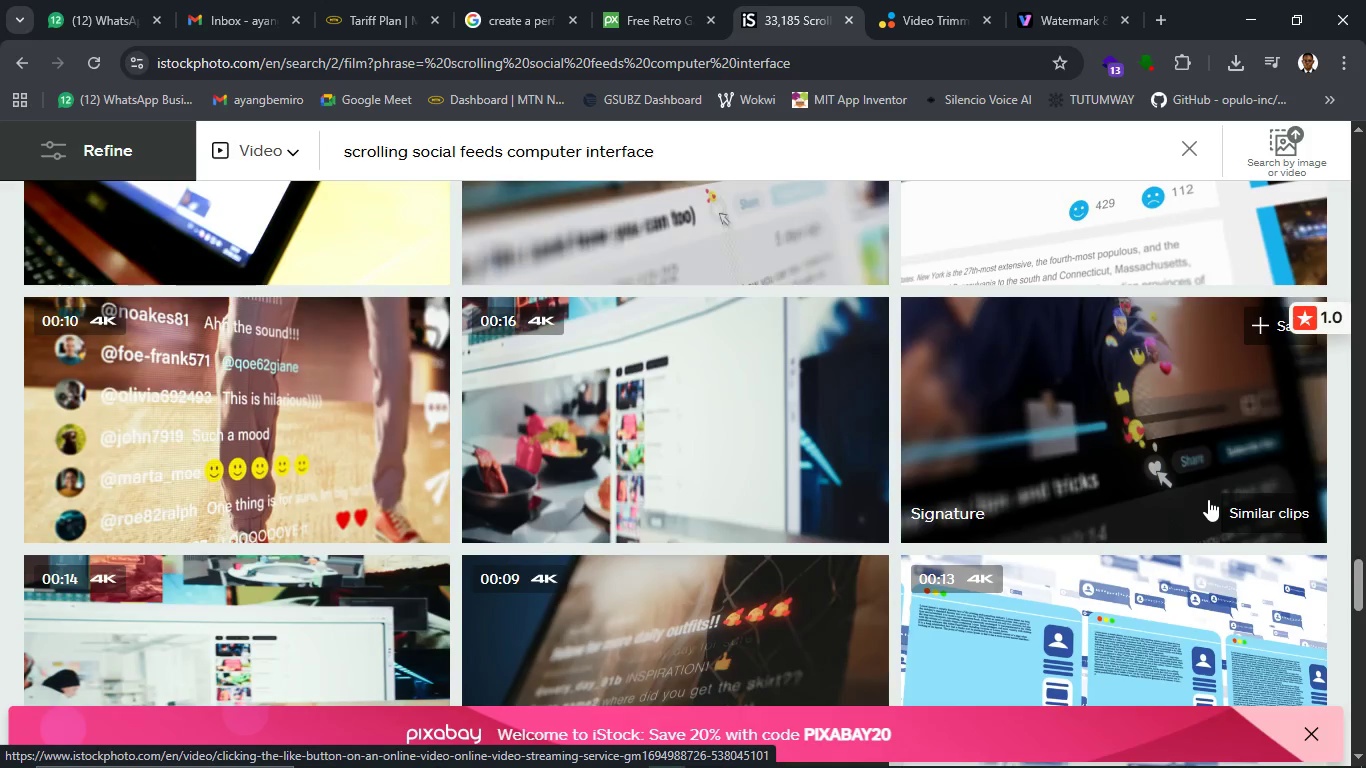 
scroll: coordinate [1118, 416], scroll_direction: down, amount: 3.0
 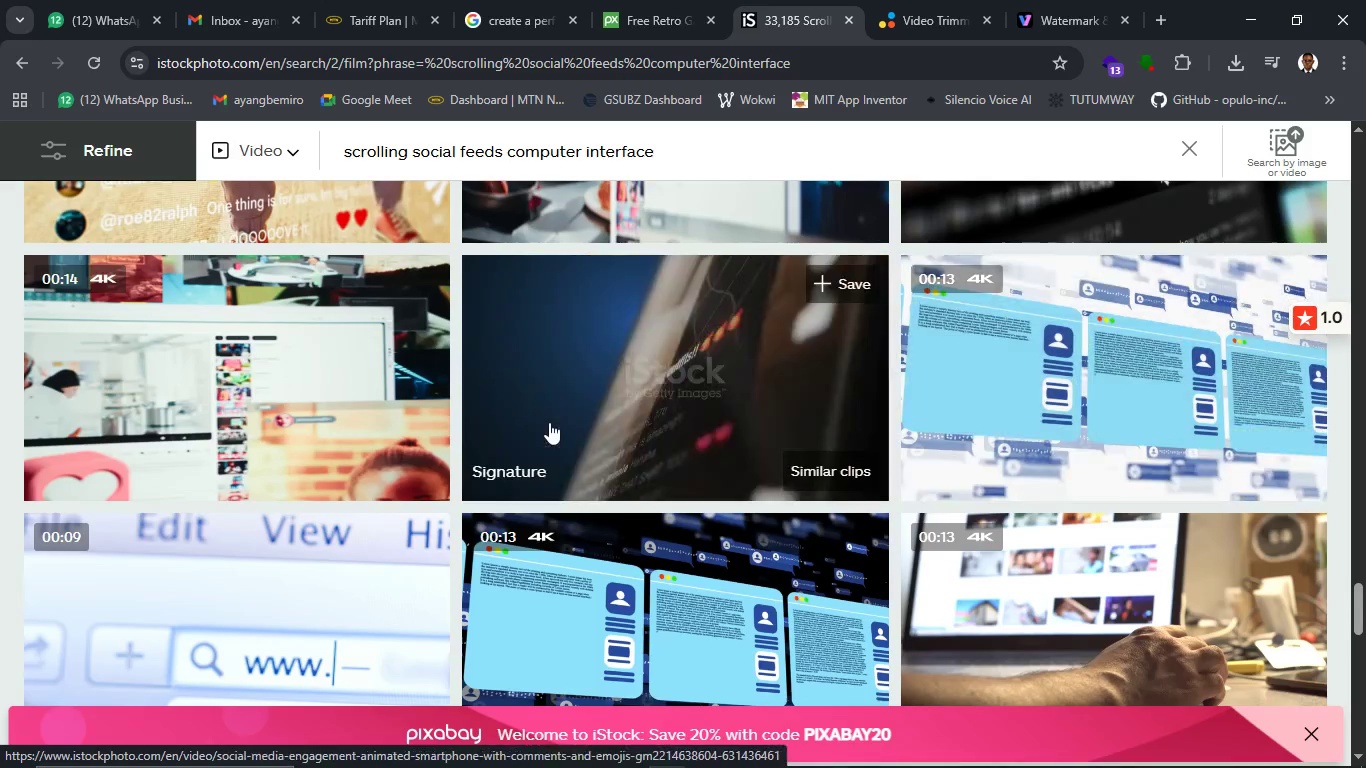 
scroll: coordinate [375, 419], scroll_direction: up, amount: 3.0
 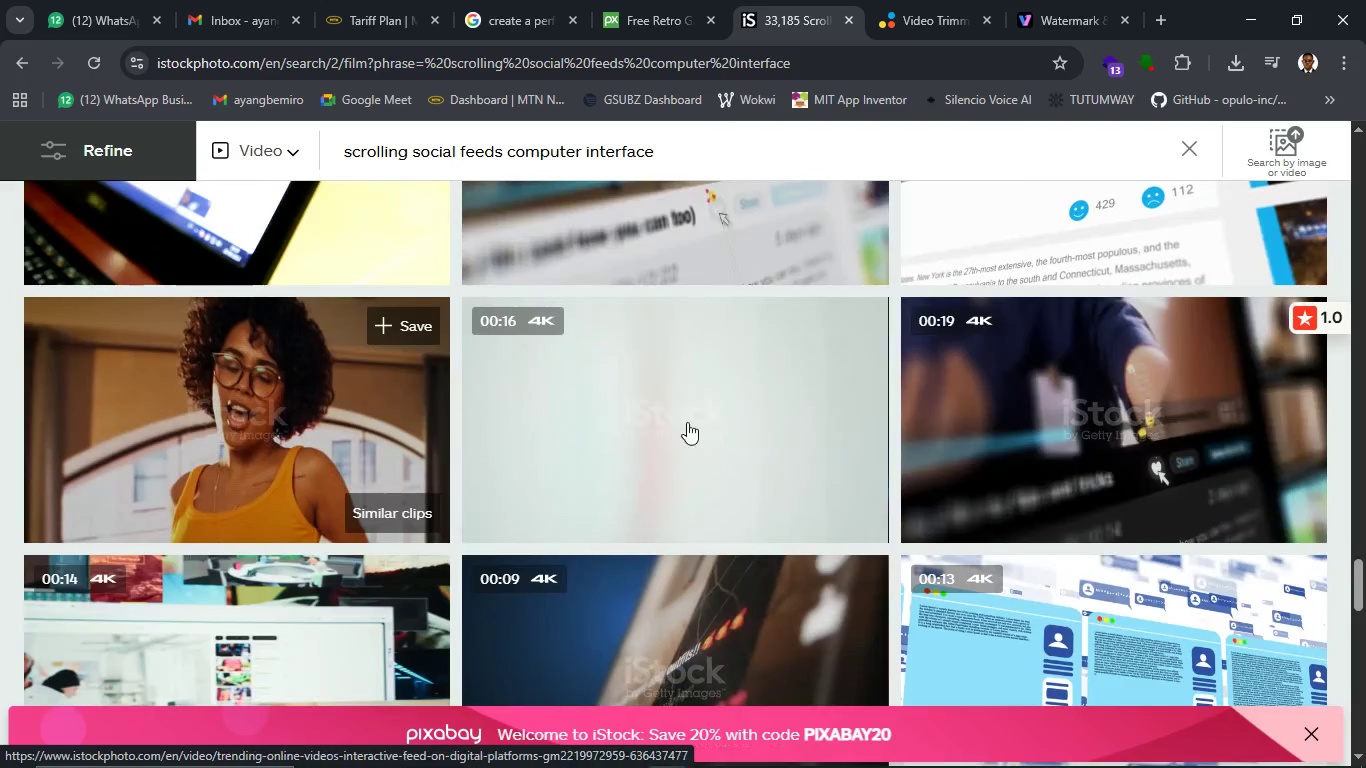 
scroll: coordinate [696, 443], scroll_direction: down, amount: 3.0
 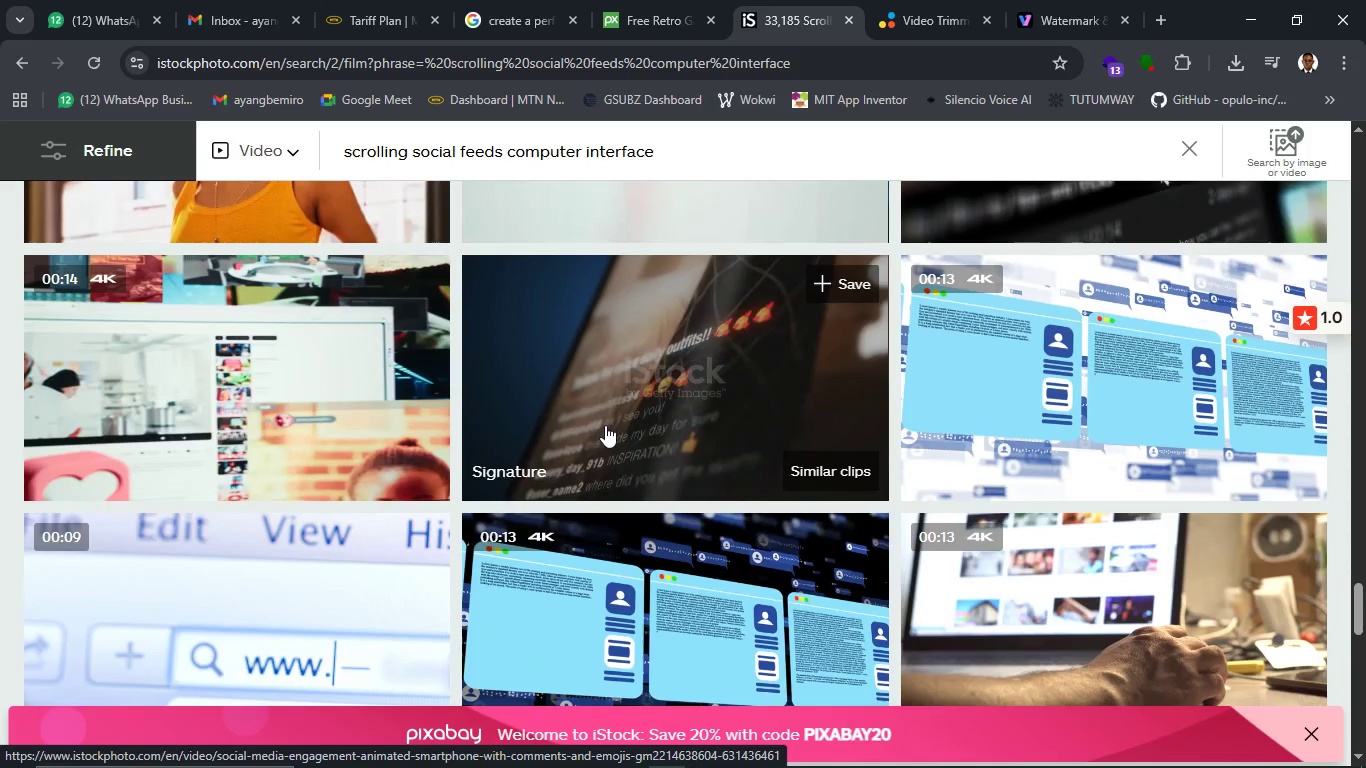 
wait(6.69)
 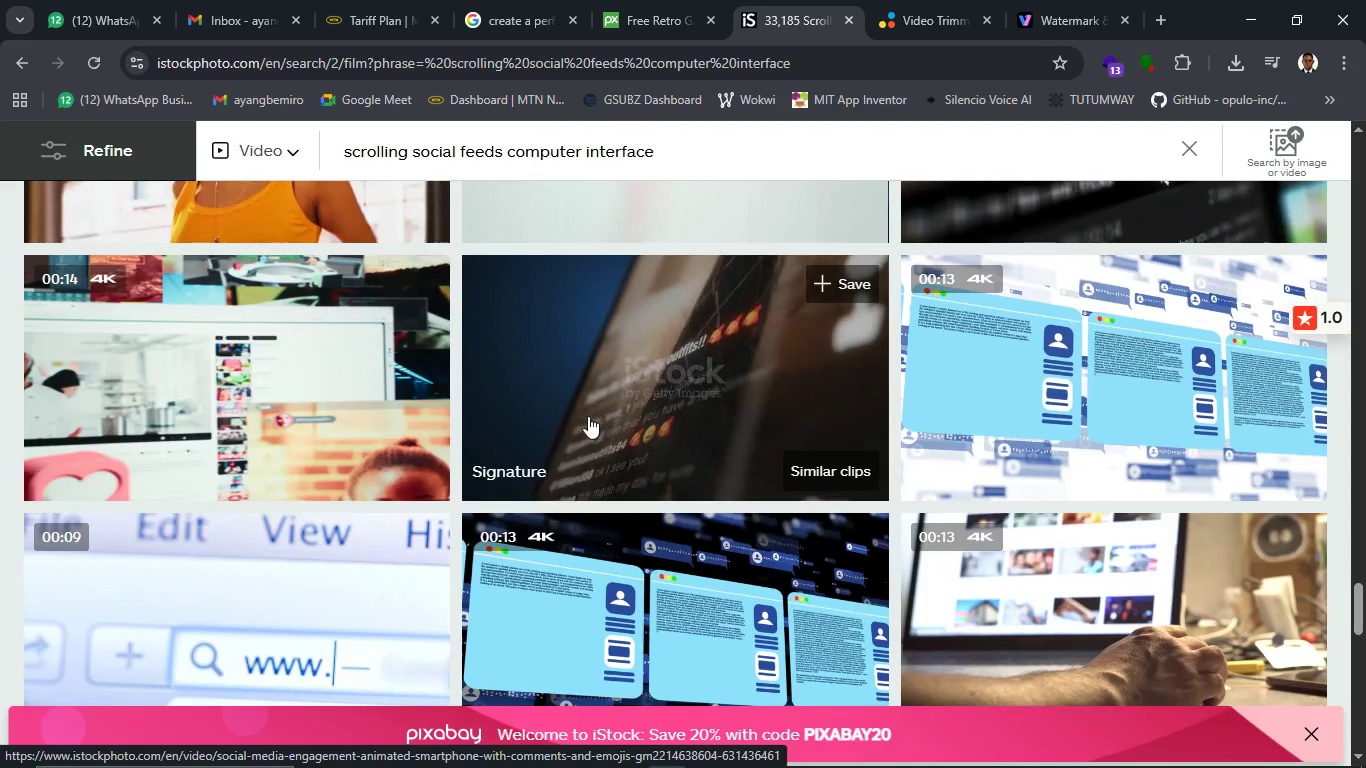 
left_click([575, 399])
 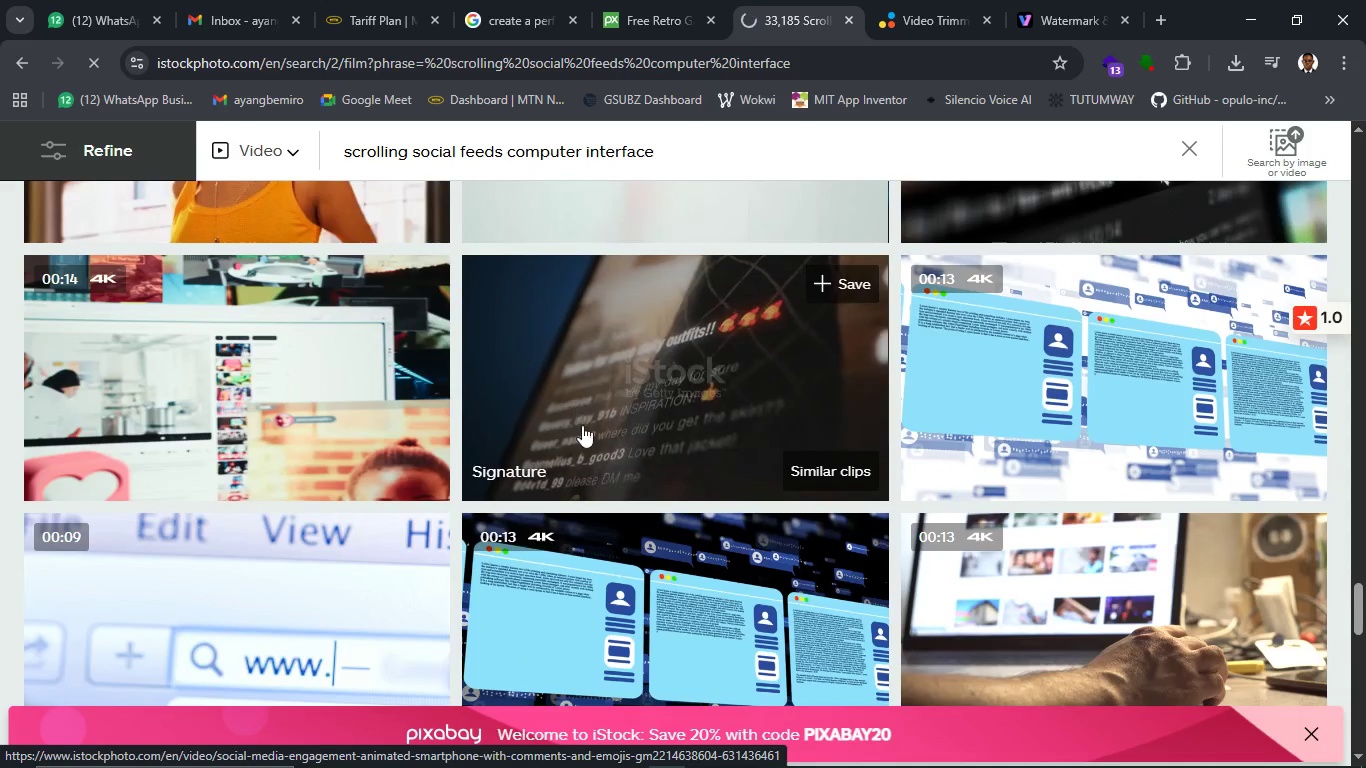 
scroll: coordinate [586, 426], scroll_direction: down, amount: 1.0
 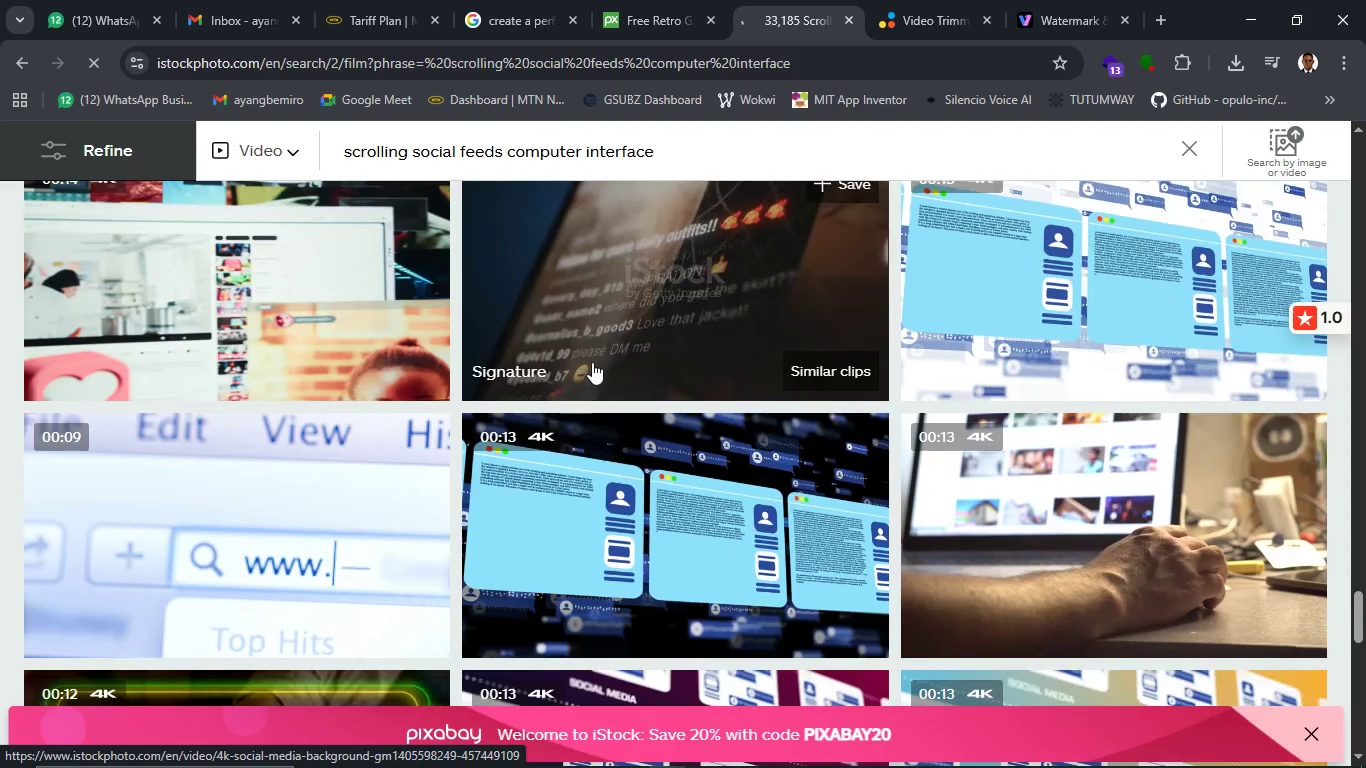 
scroll: coordinate [592, 362], scroll_direction: up, amount: 1.0
 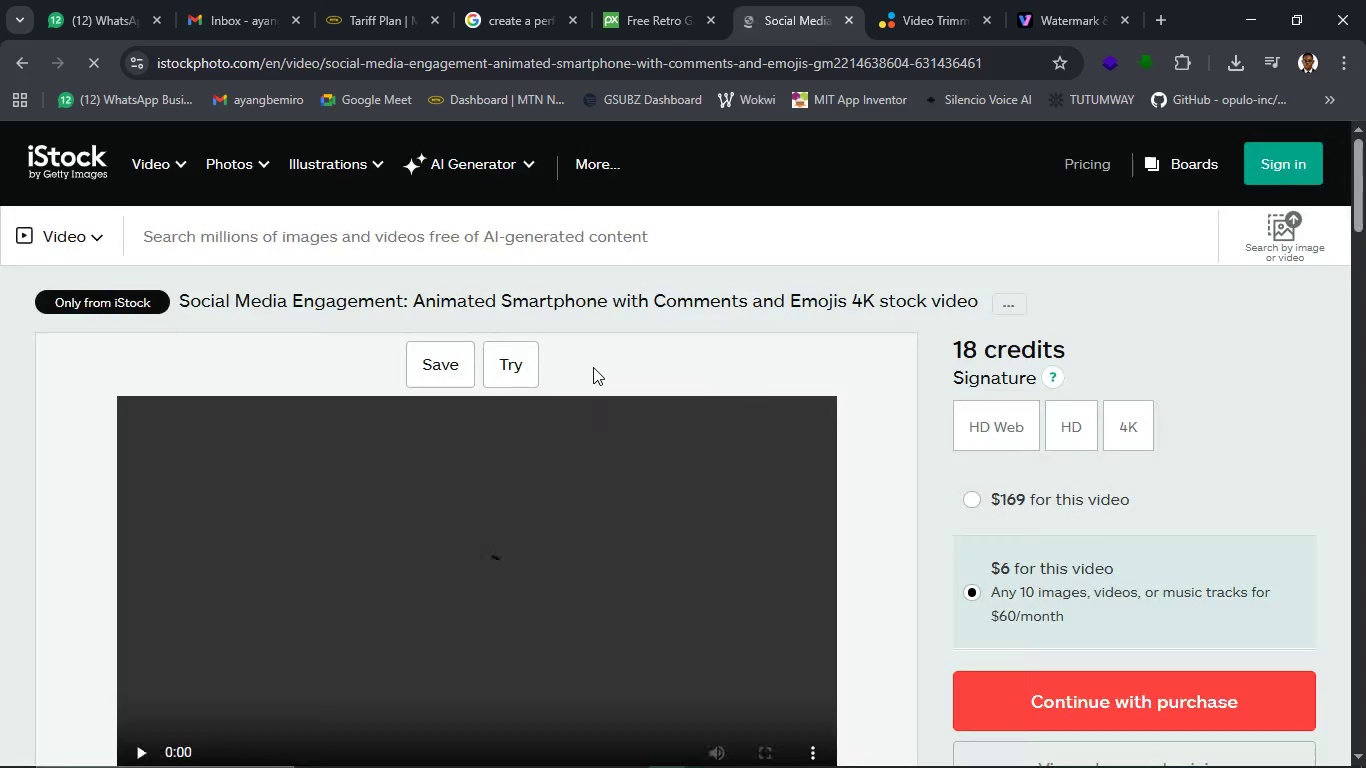 
mouse_move([898, 445])
 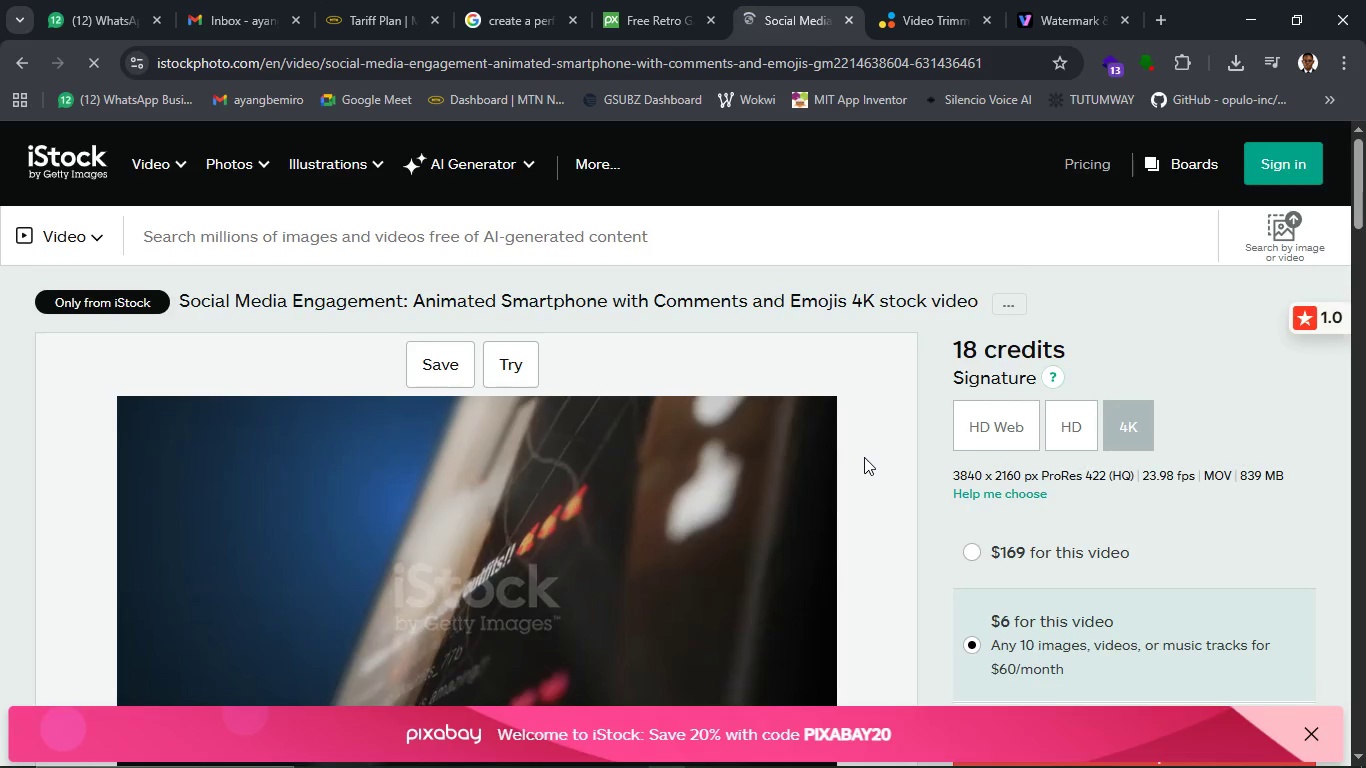 
wait(6.9)
 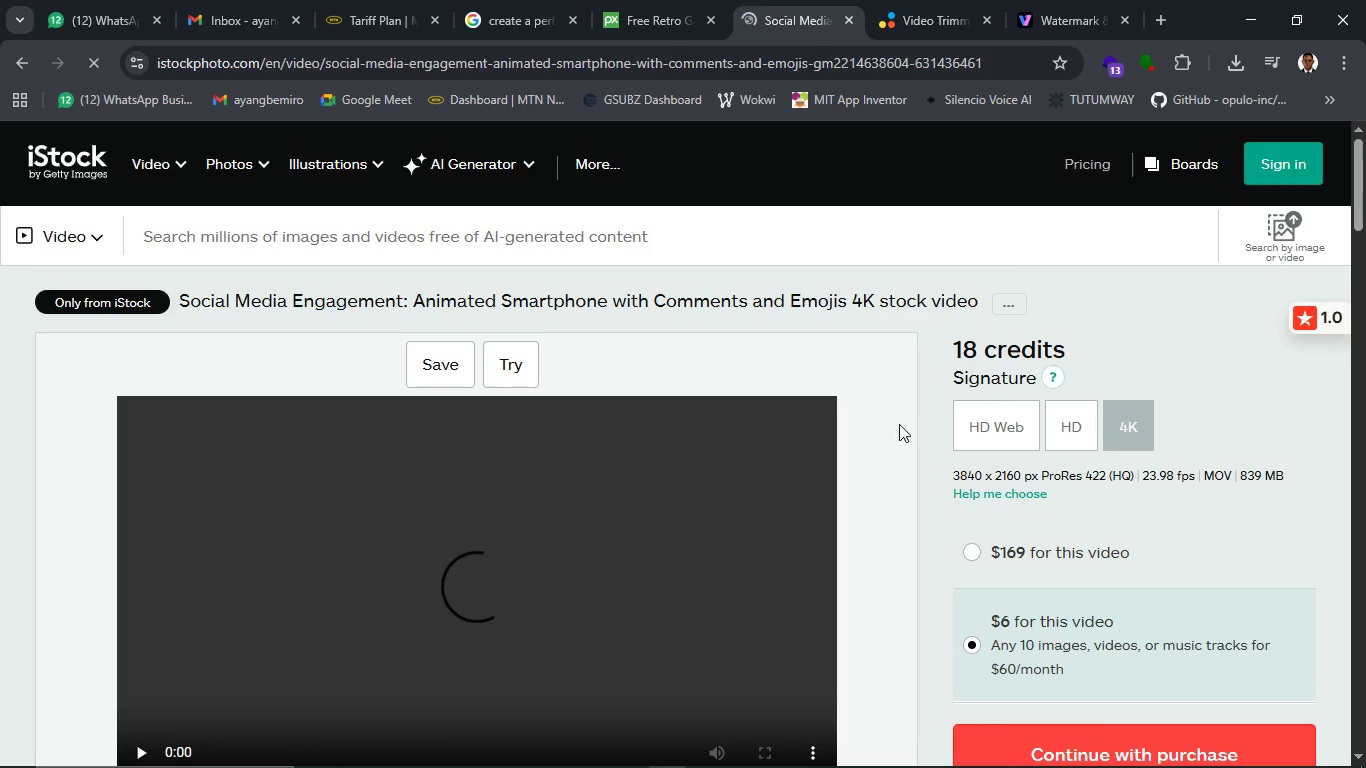 
scroll: coordinate [913, 507], scroll_direction: down, amount: 2.0
 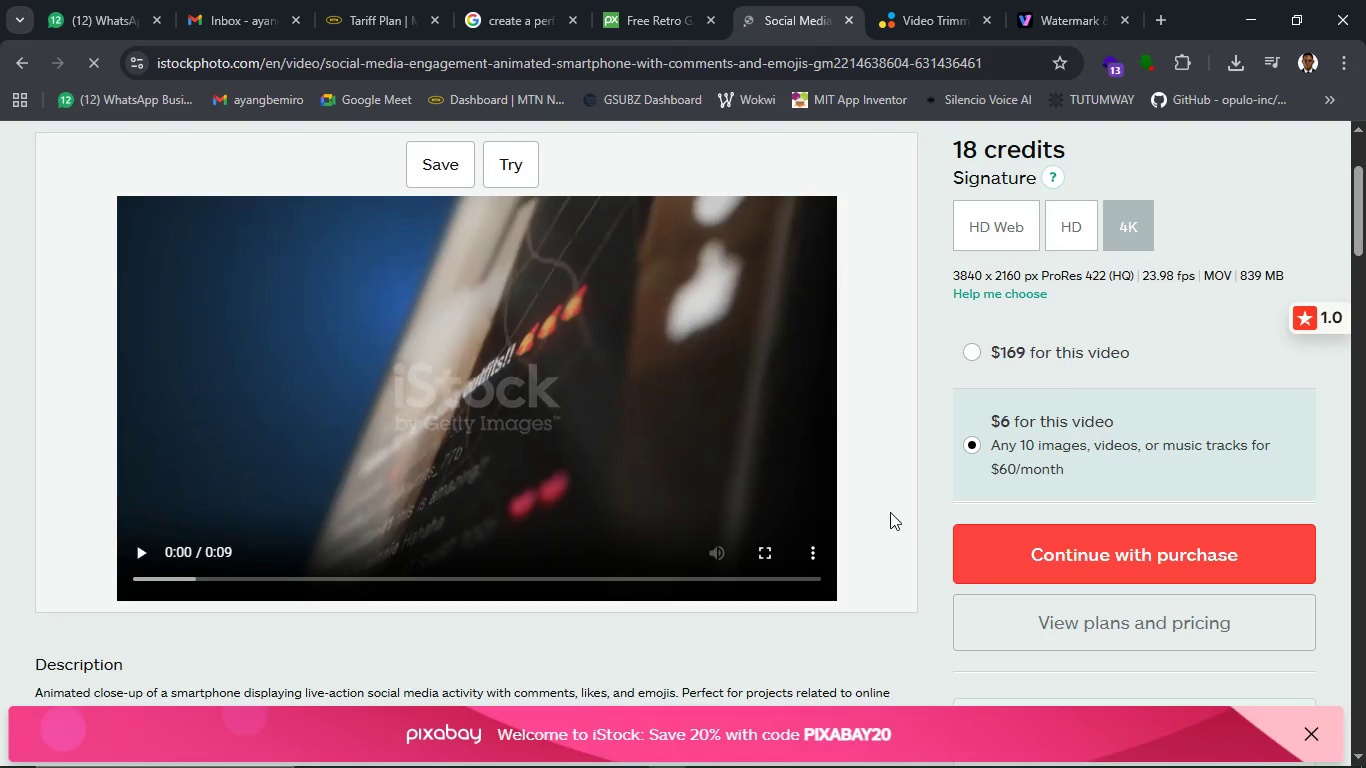 
scroll: coordinate [875, 494], scroll_direction: up, amount: 3.0
 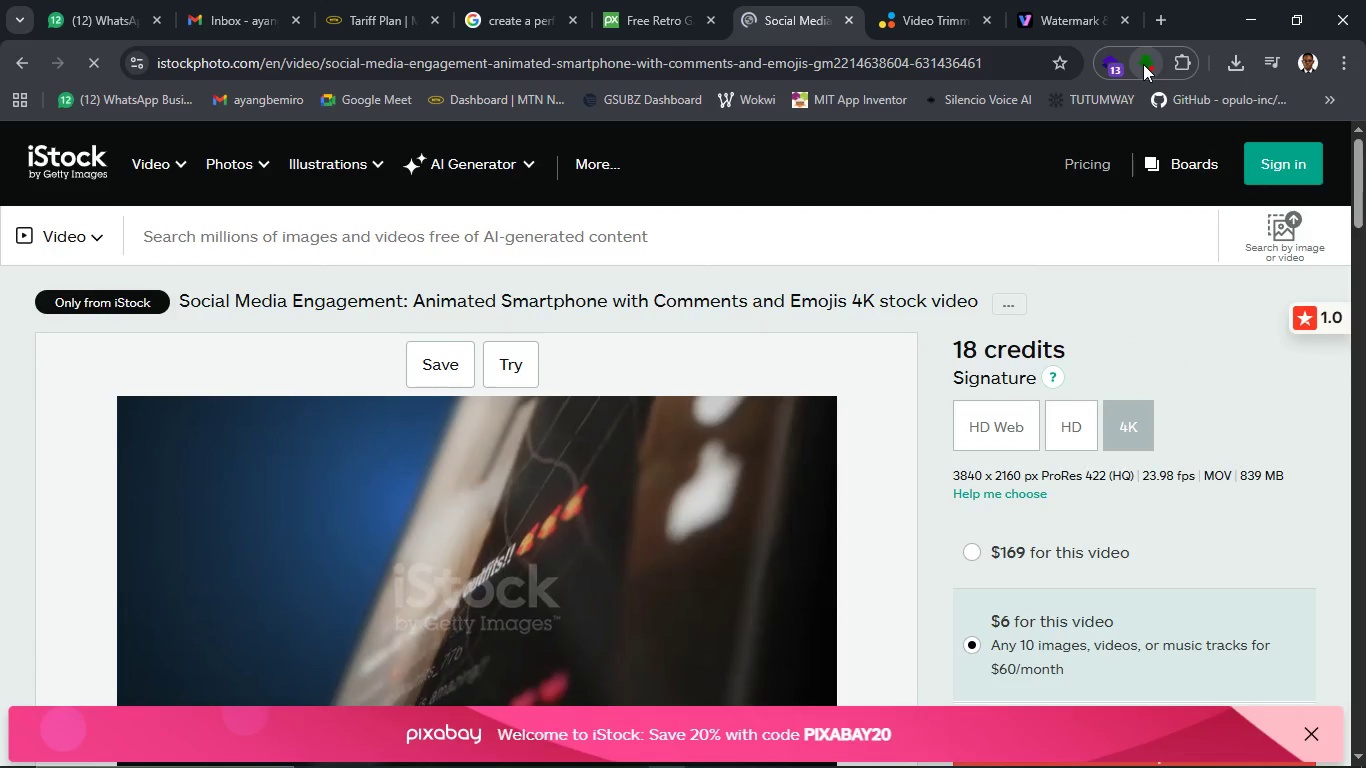 
left_click([1143, 64])
 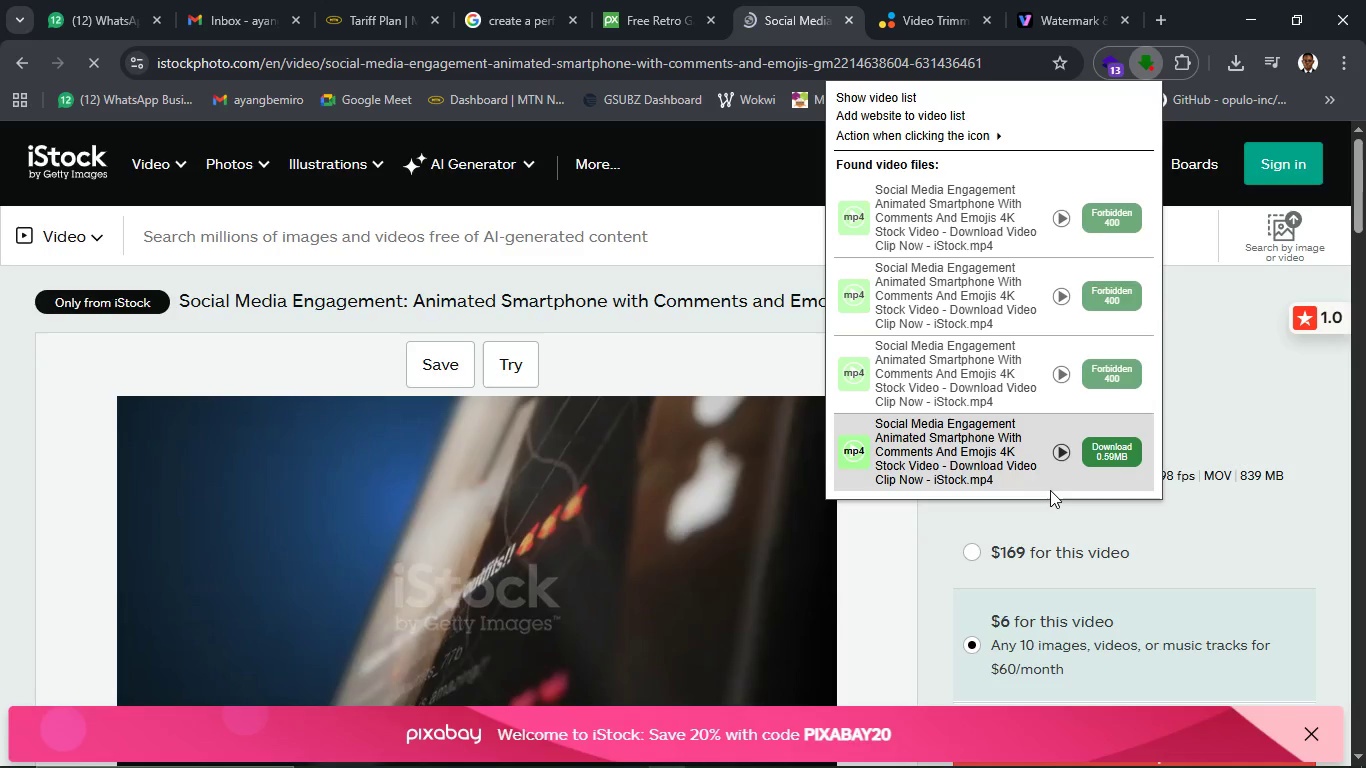 
wait(12.28)
 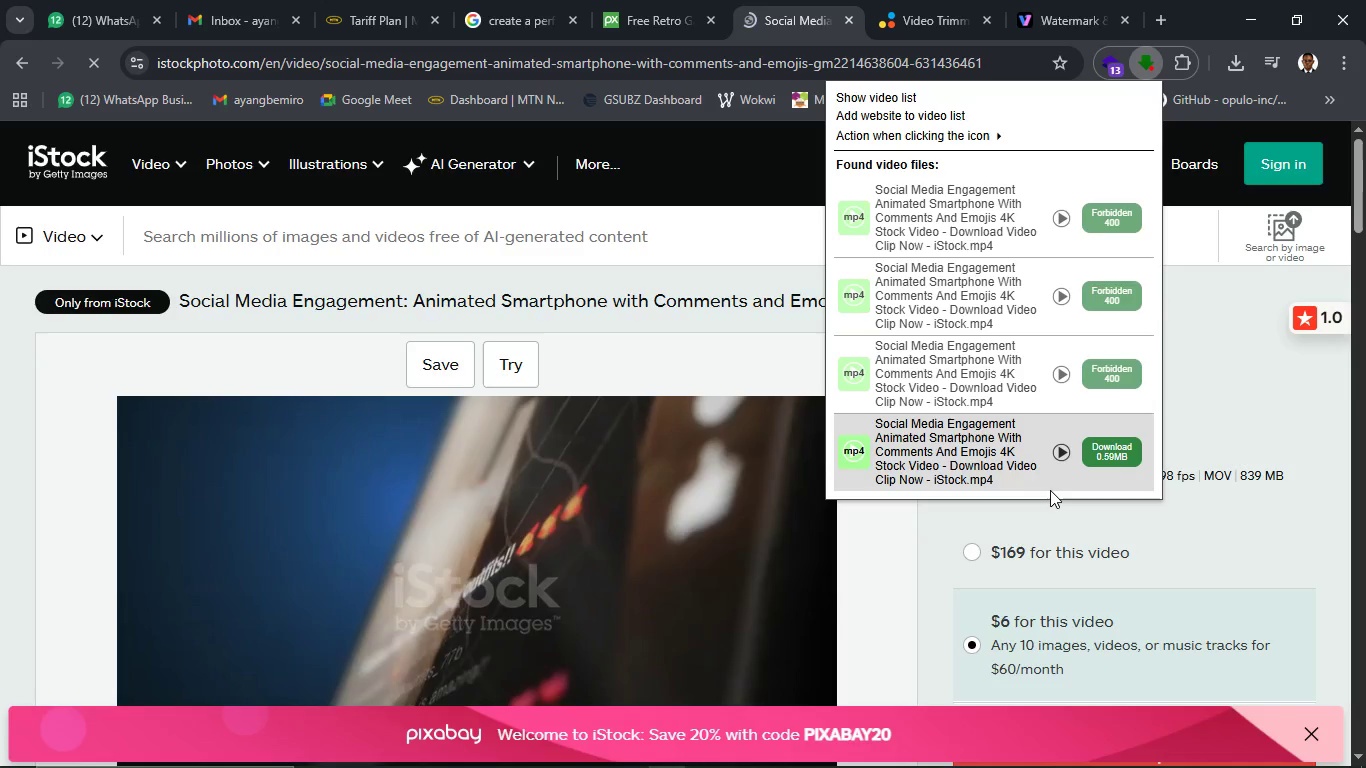 
left_click([1115, 448])
 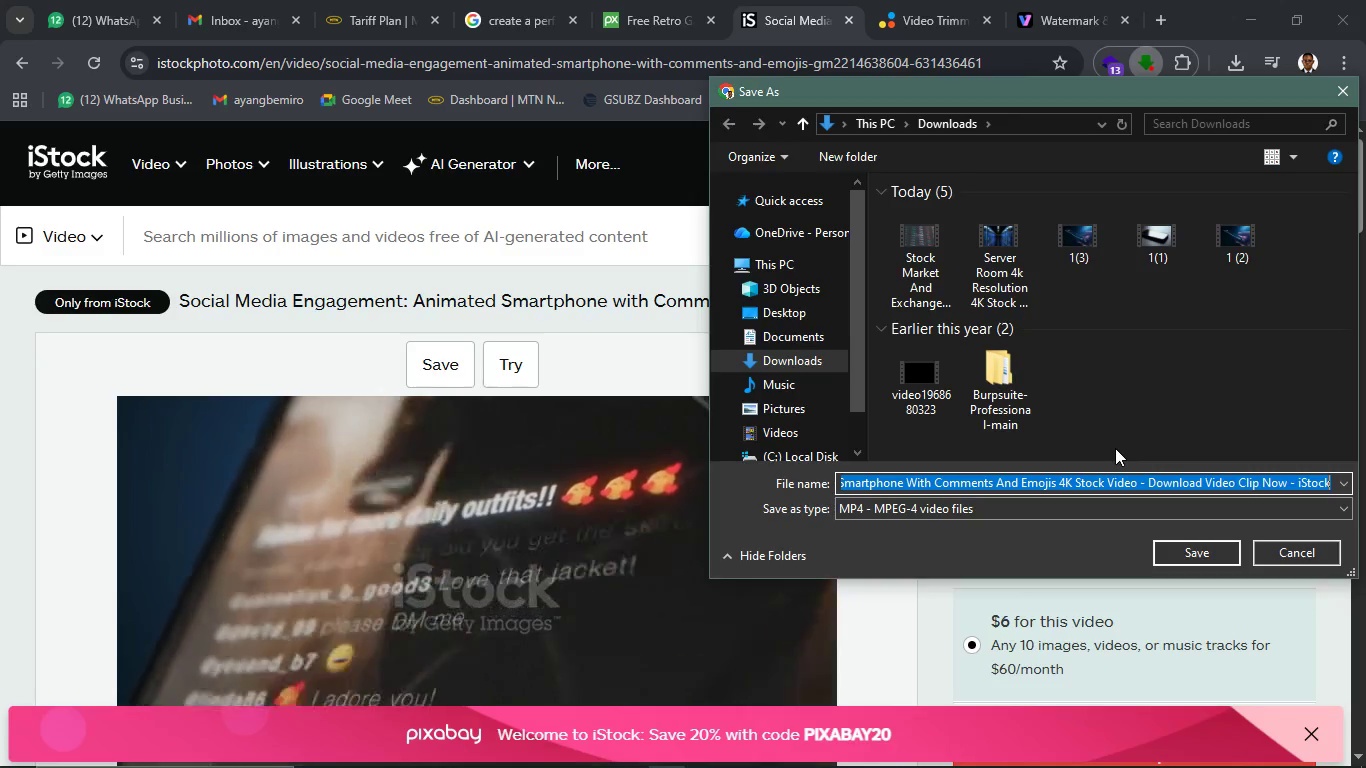 
wait(7.39)
 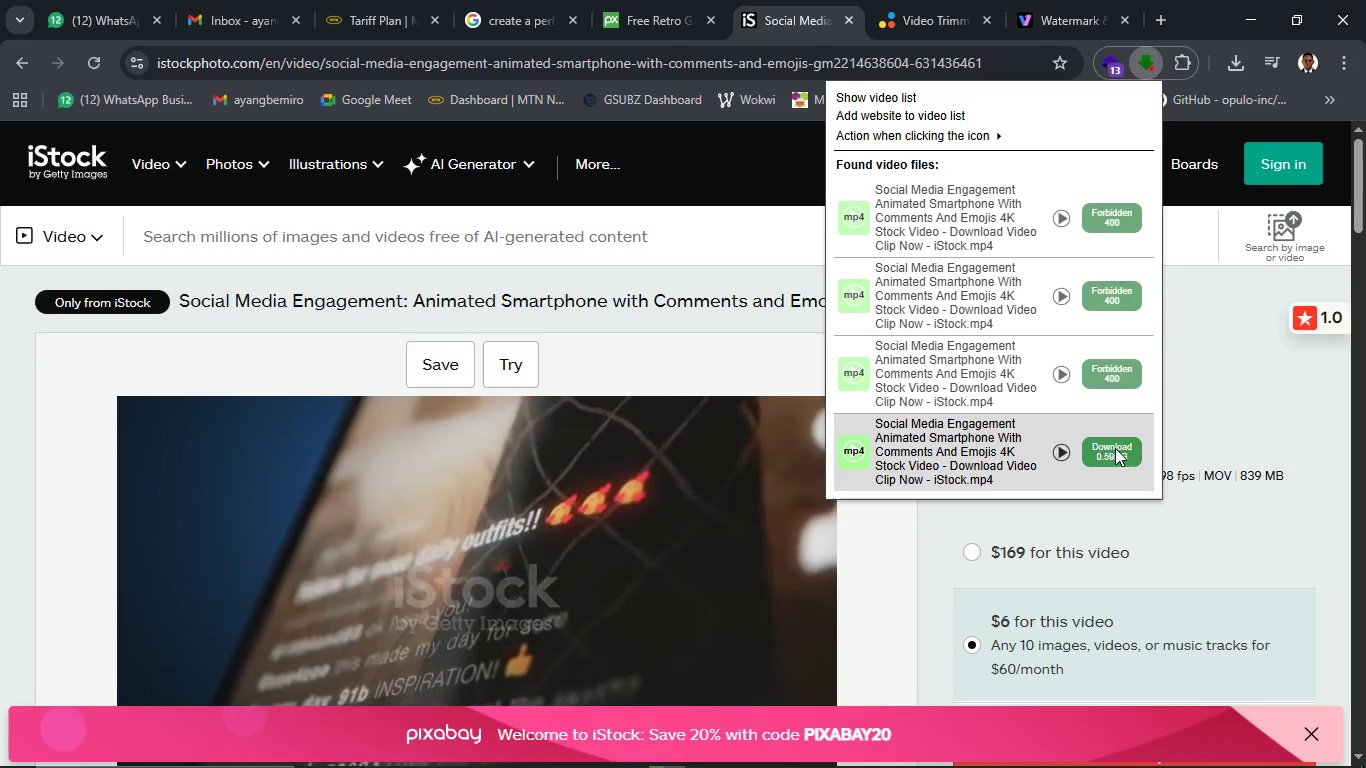 
left_click([1216, 553])
 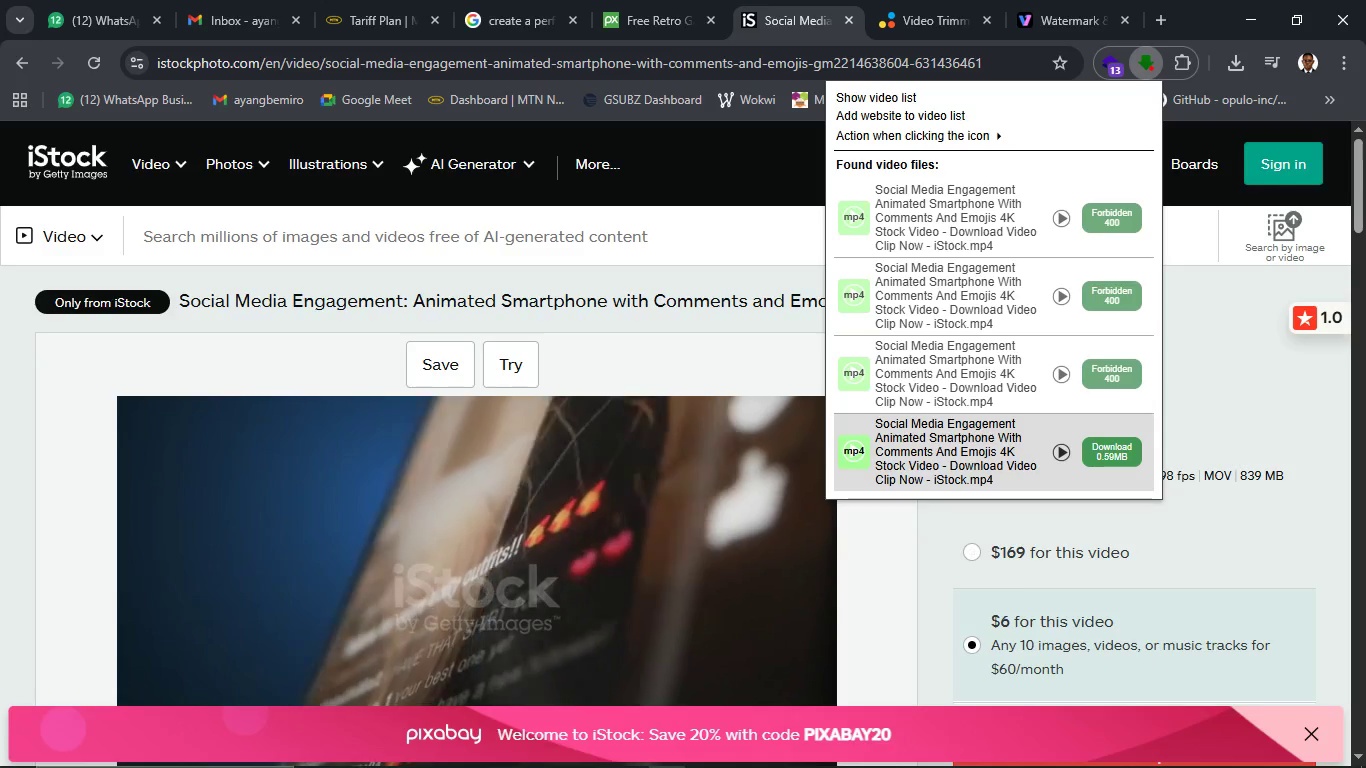 
mouse_move([1071, 758])
 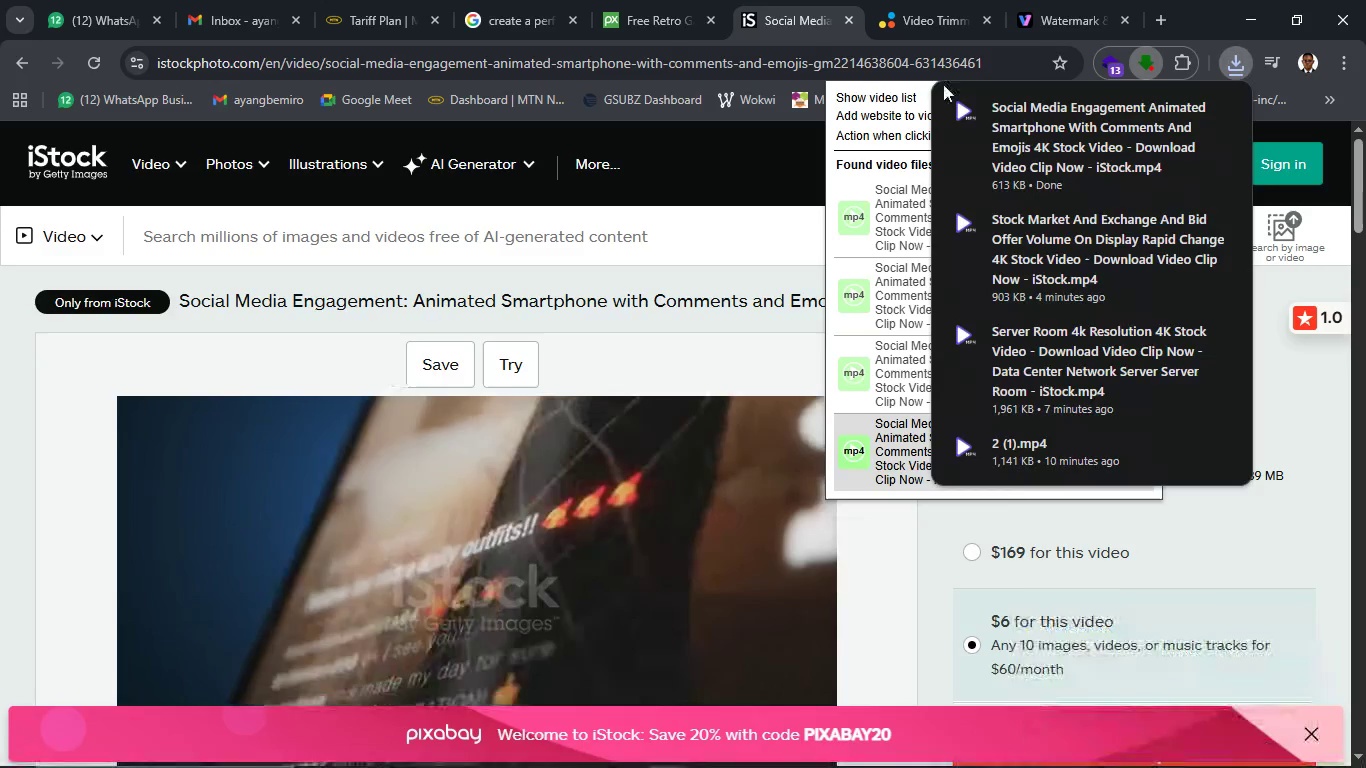 
left_click([923, 15])
 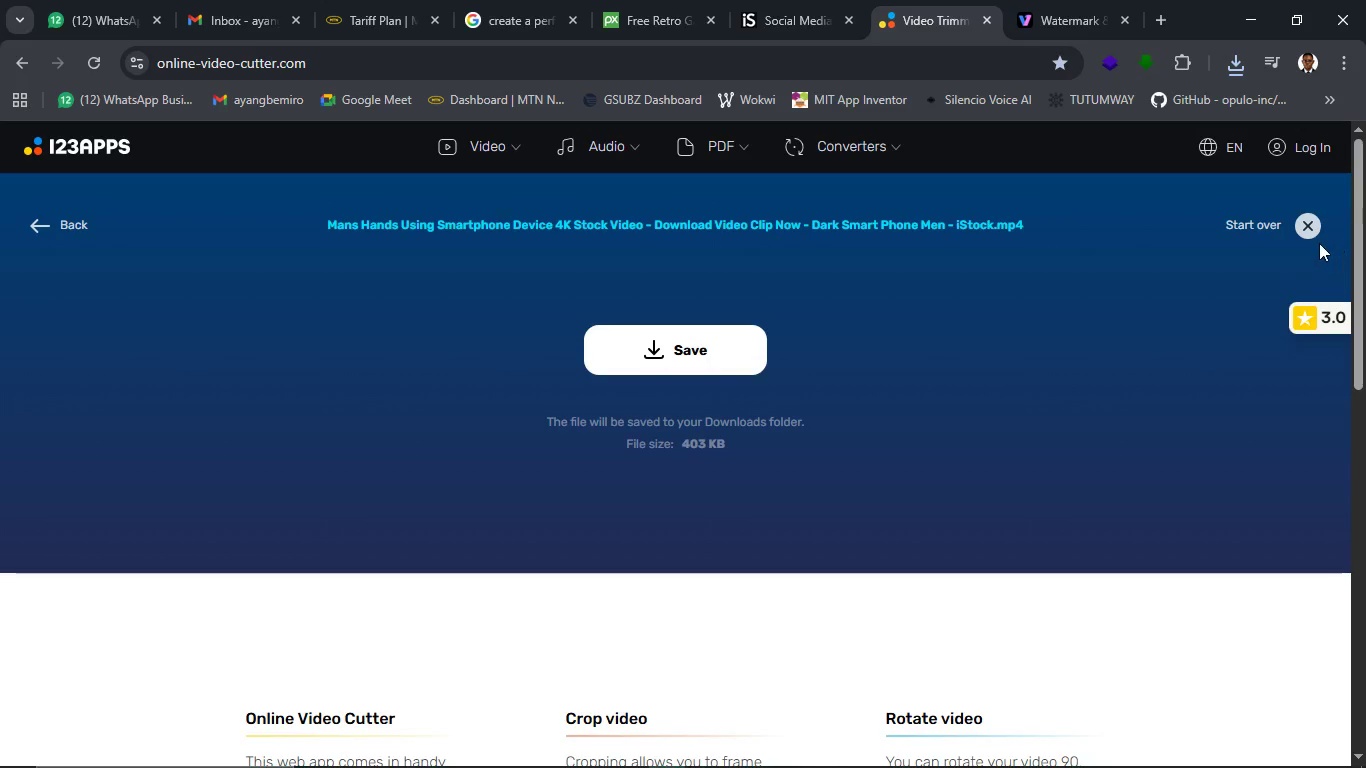 
left_click([1309, 235])
 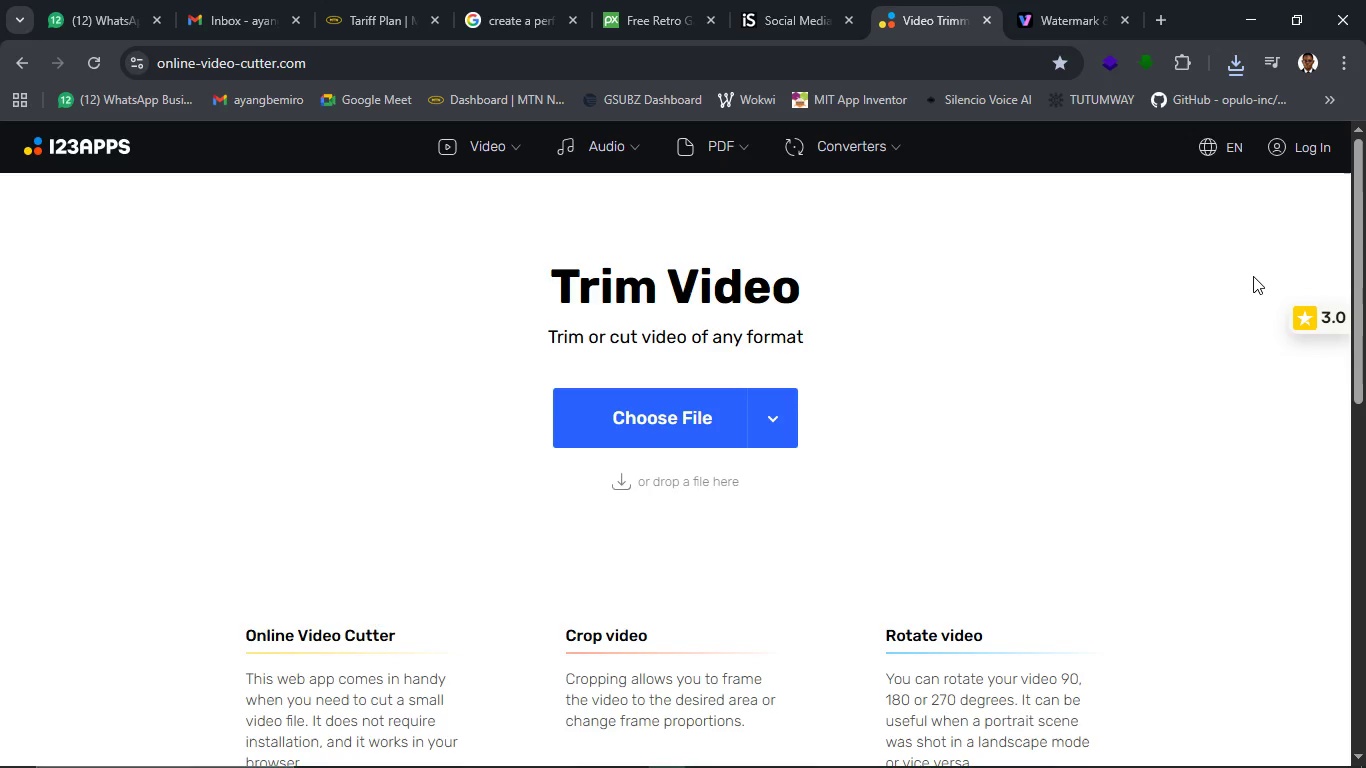 
wait(9.69)
 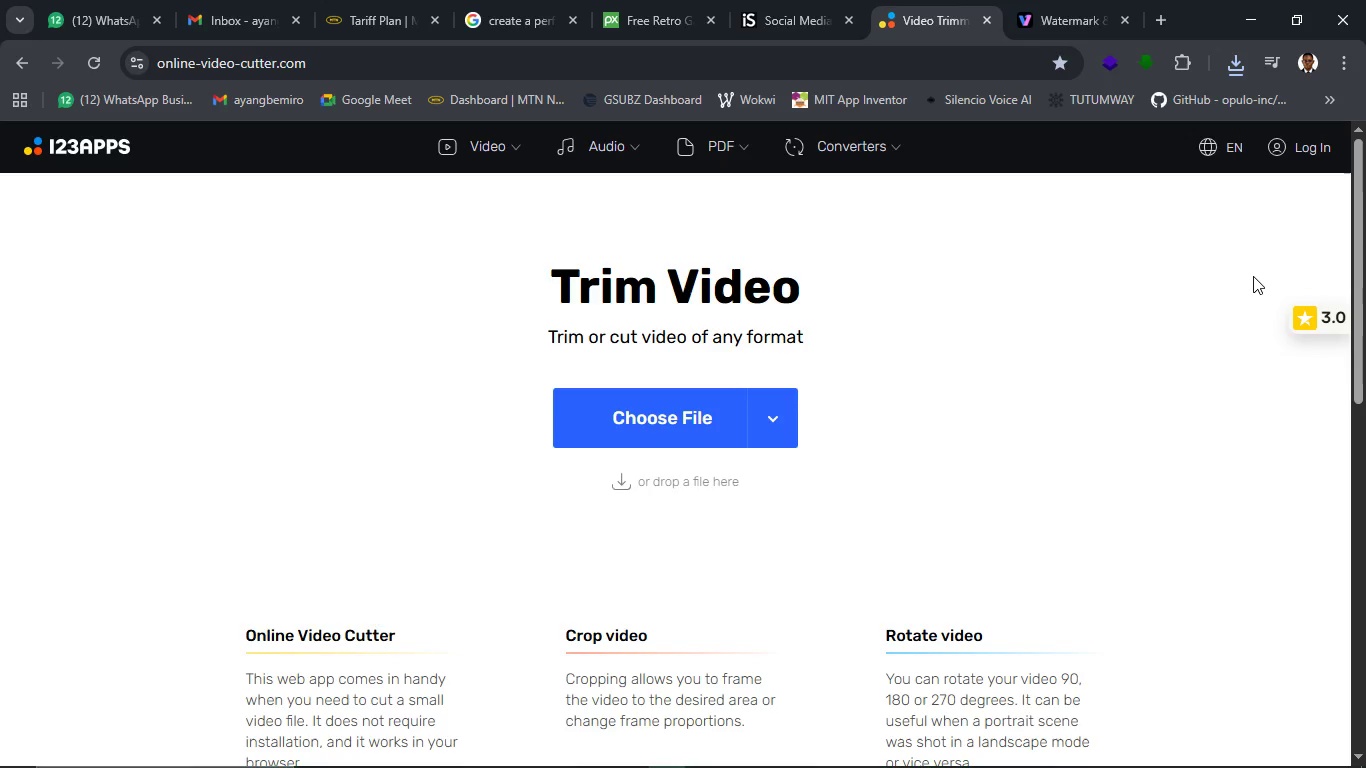 
left_click([604, 432])
 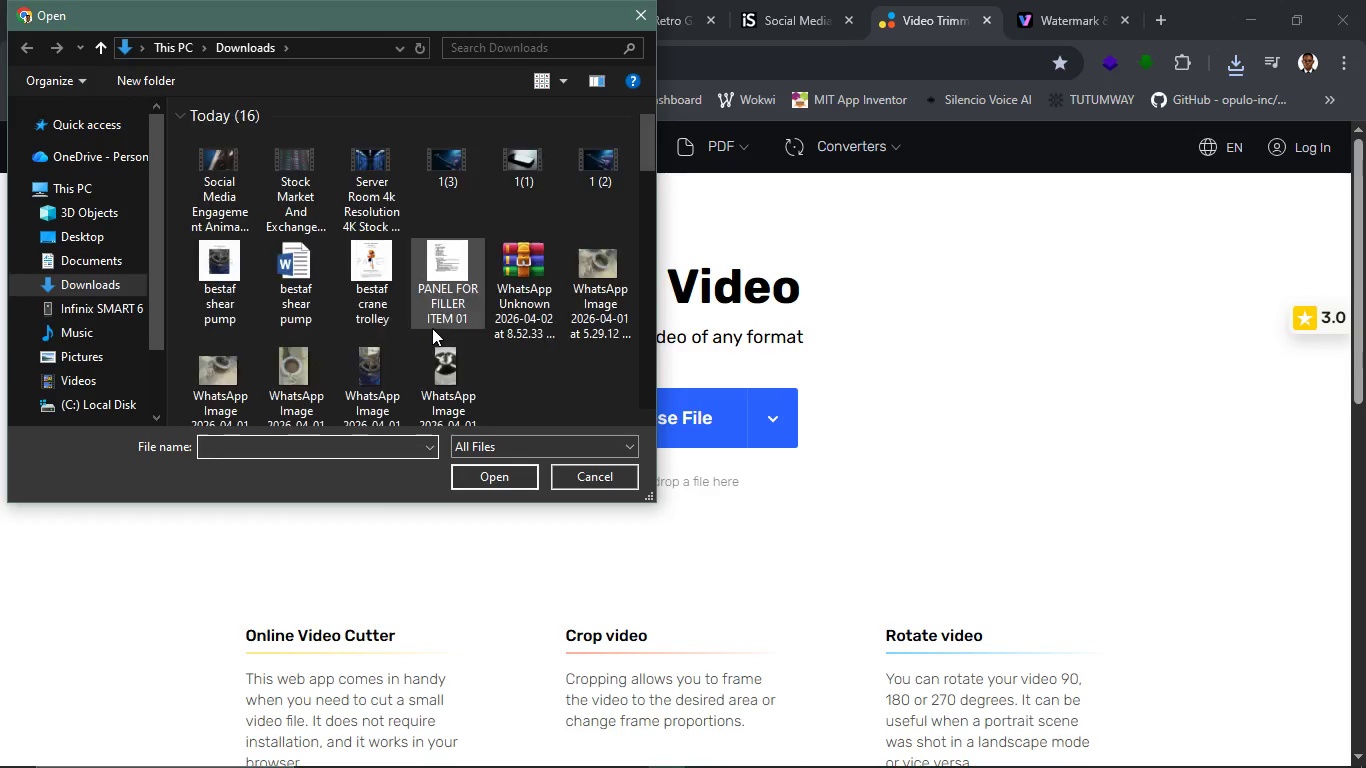 
wait(5.51)
 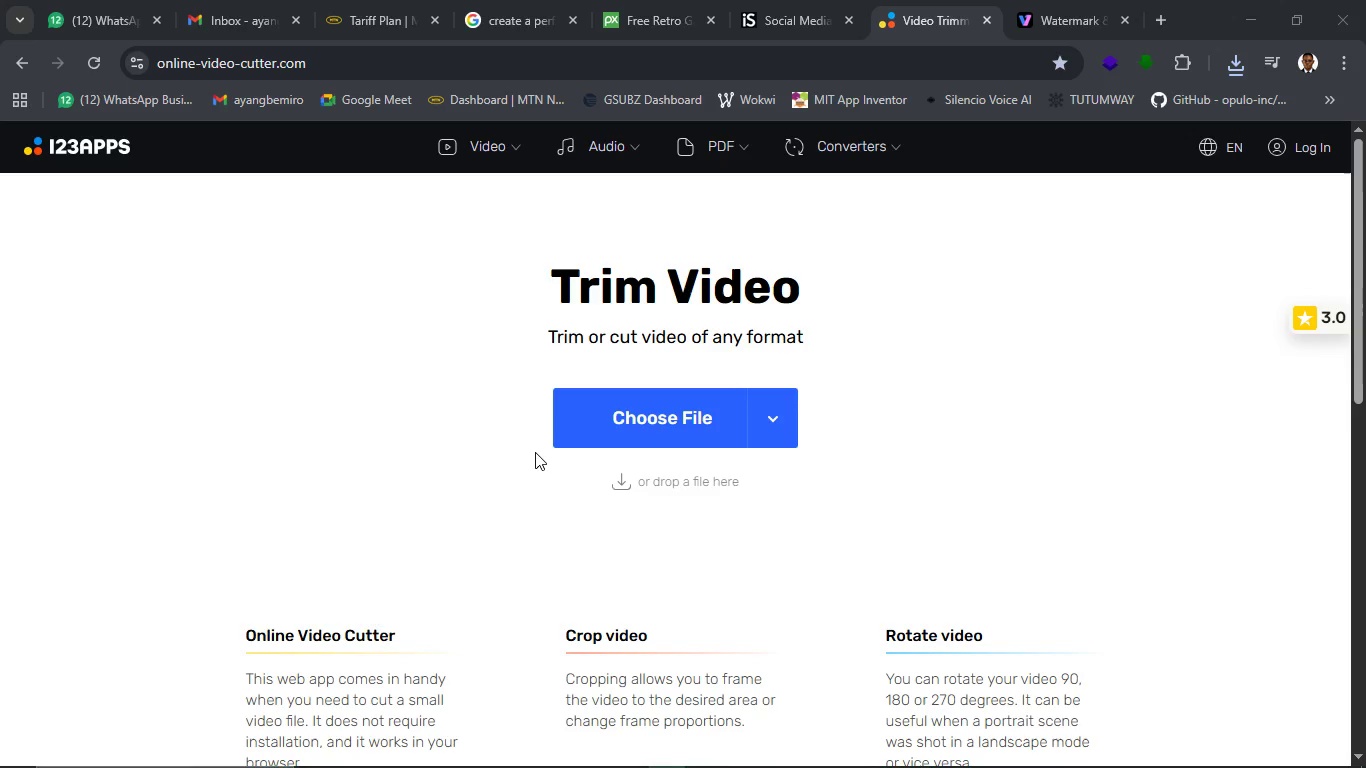 
scroll: coordinate [451, 349], scroll_direction: up, amount: 6.0
 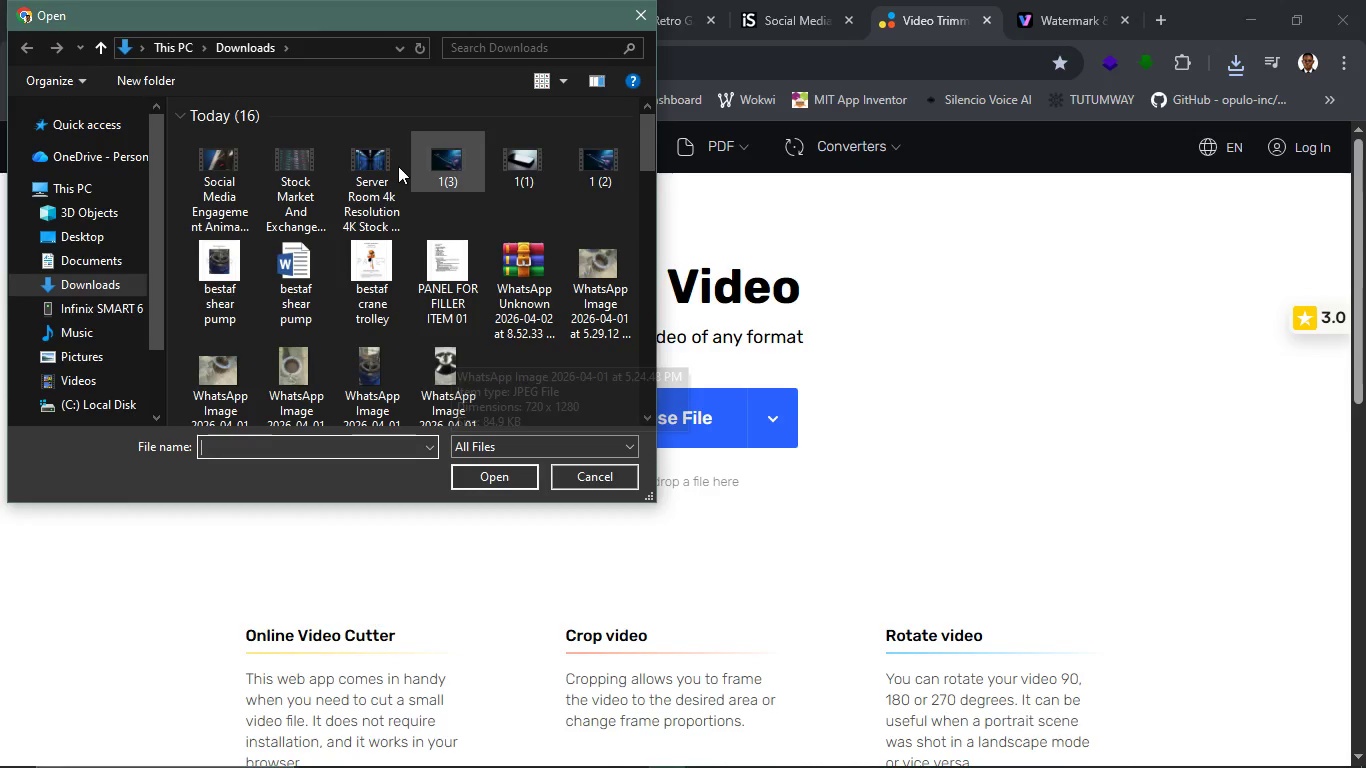 
left_click([357, 185])
 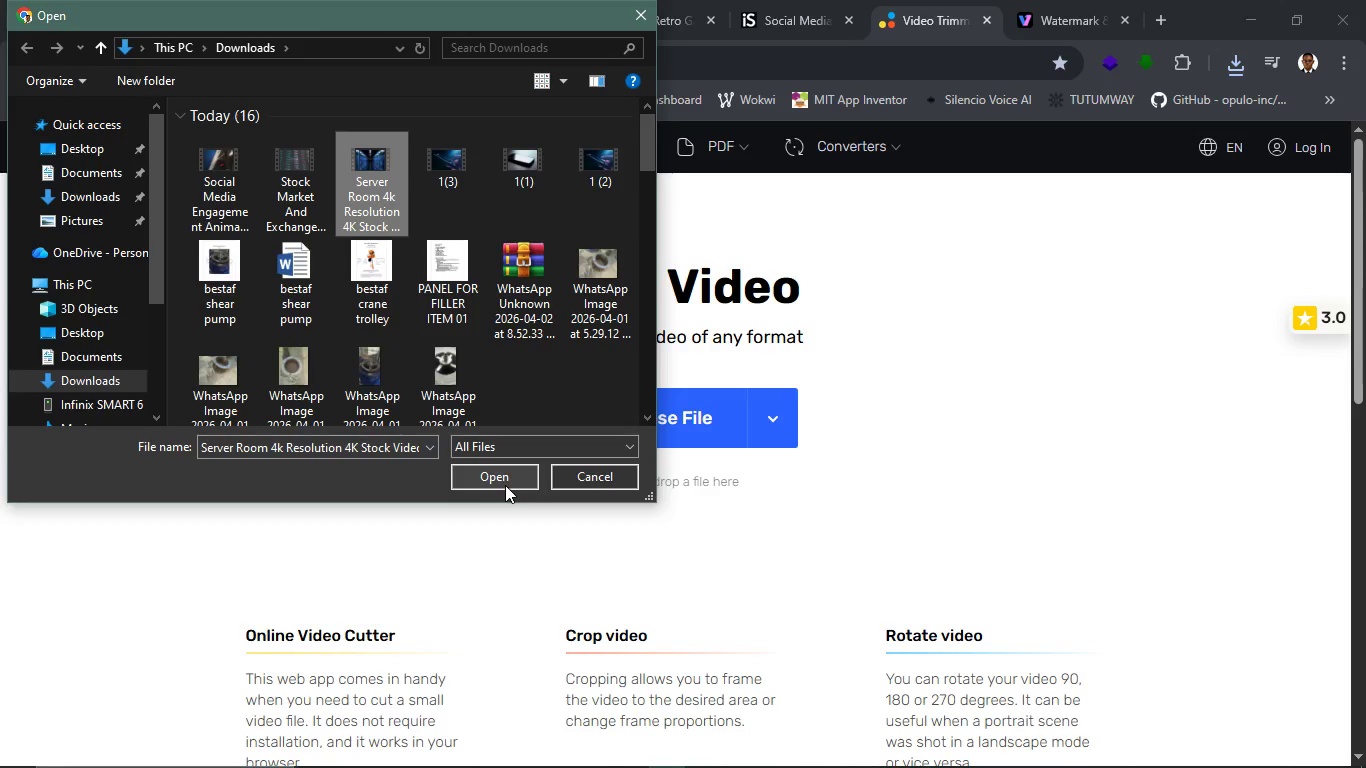 
left_click([500, 483])
 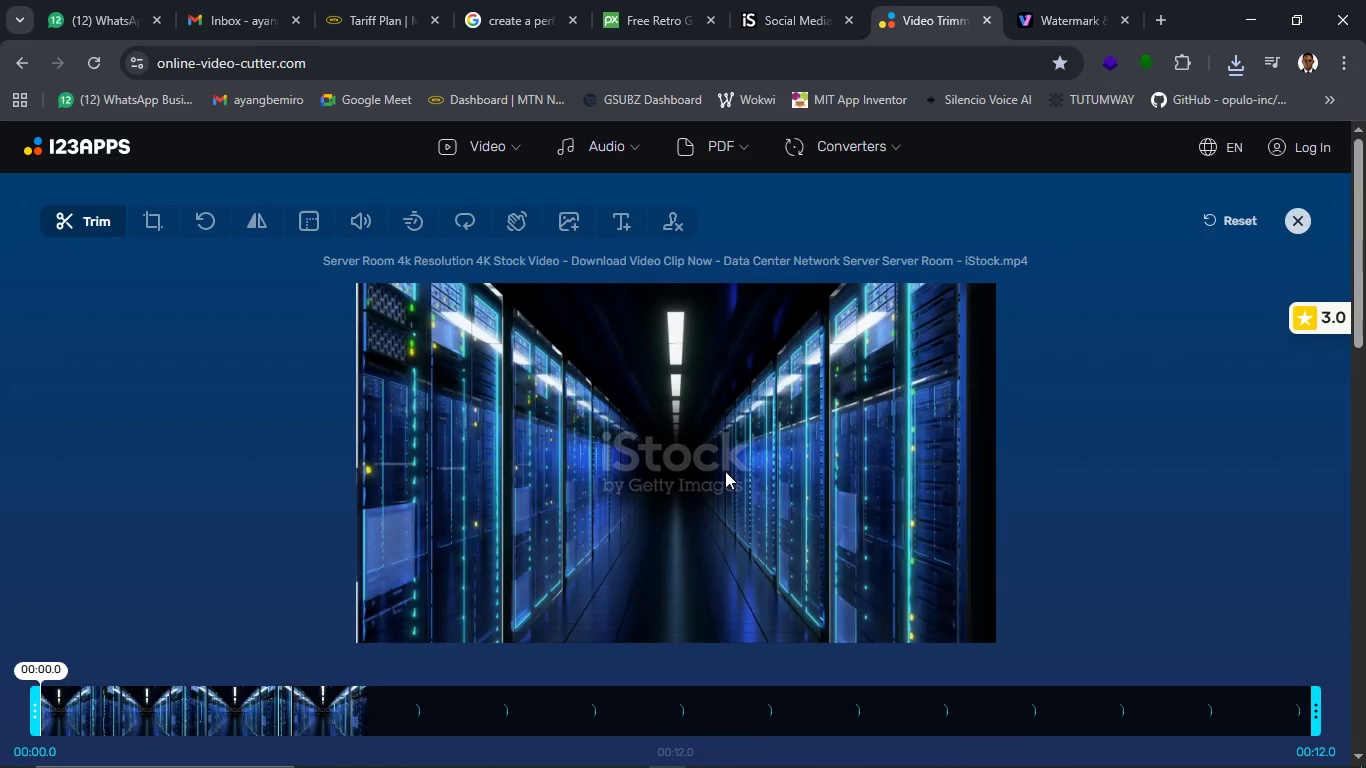 
wait(8.28)
 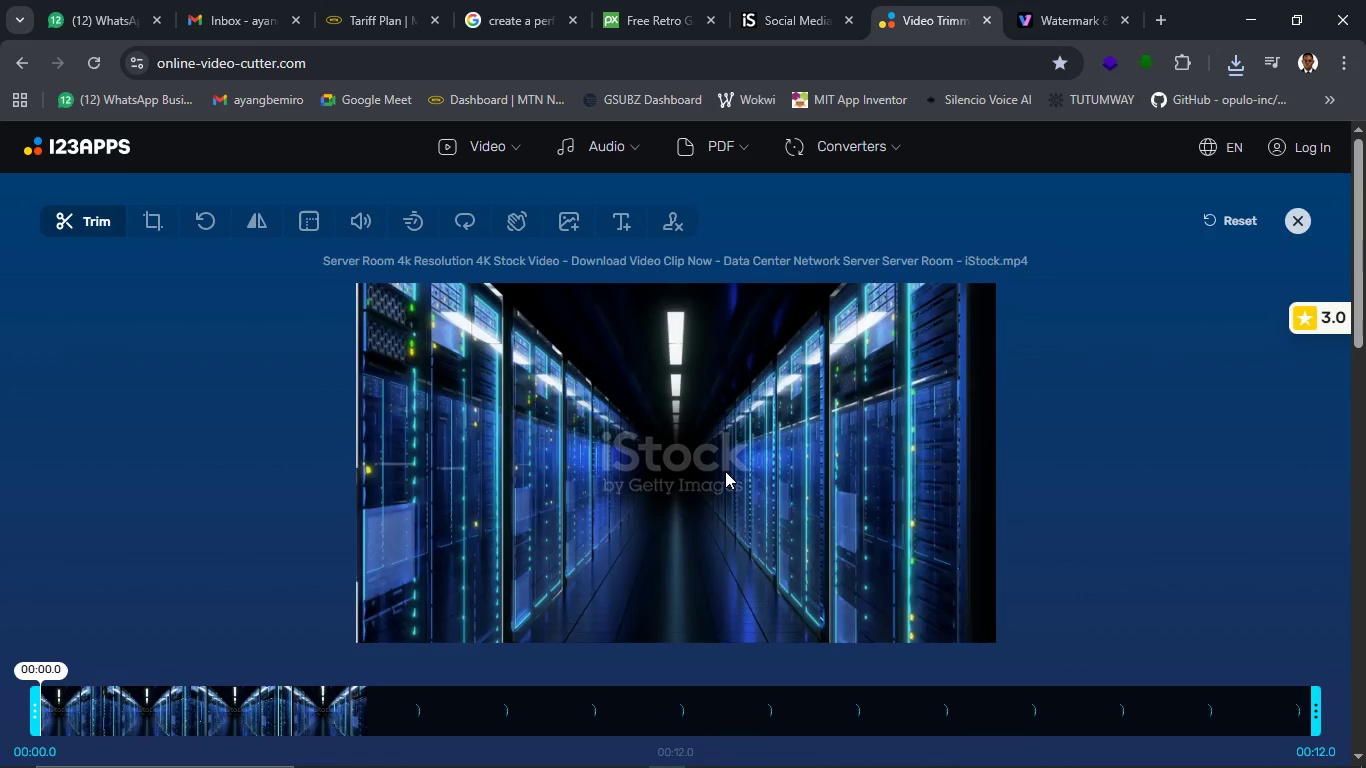 
left_click([1305, 218])
 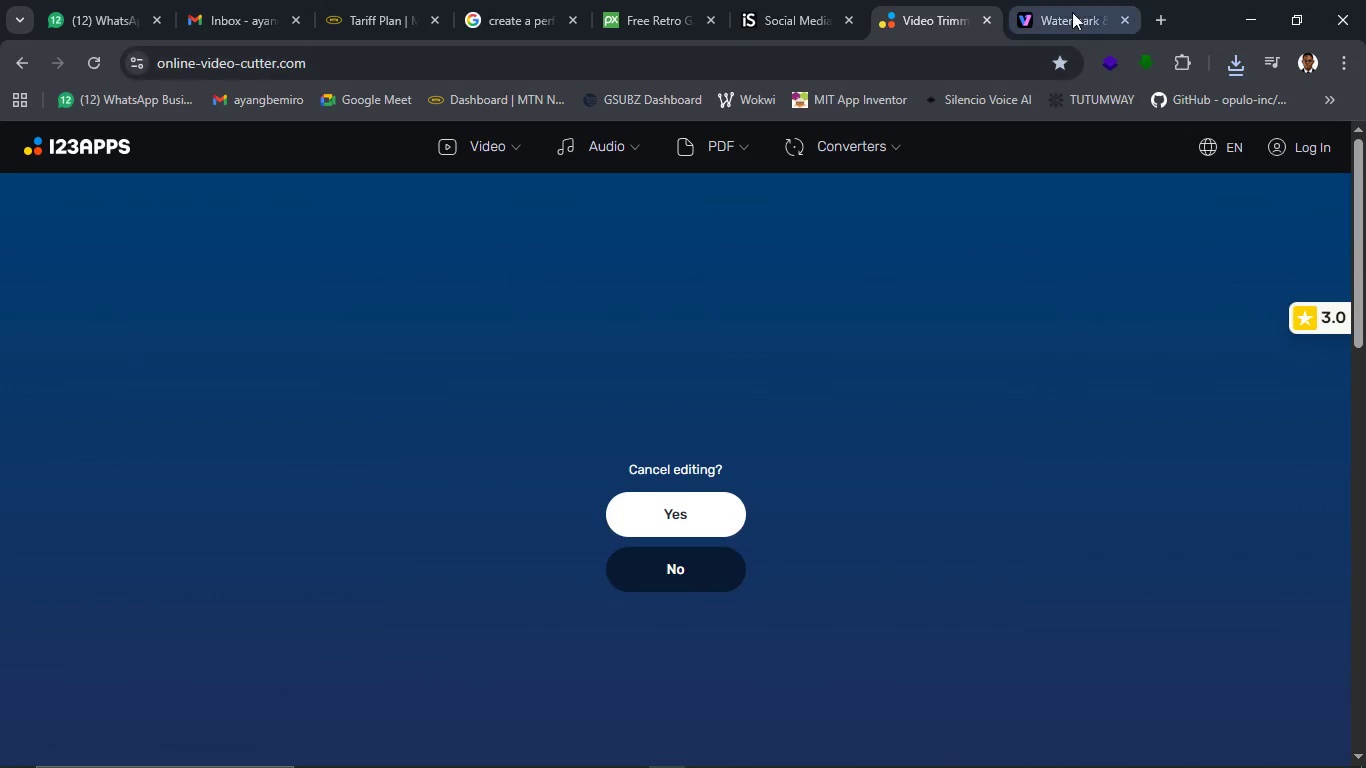 
left_click([1072, 12])
 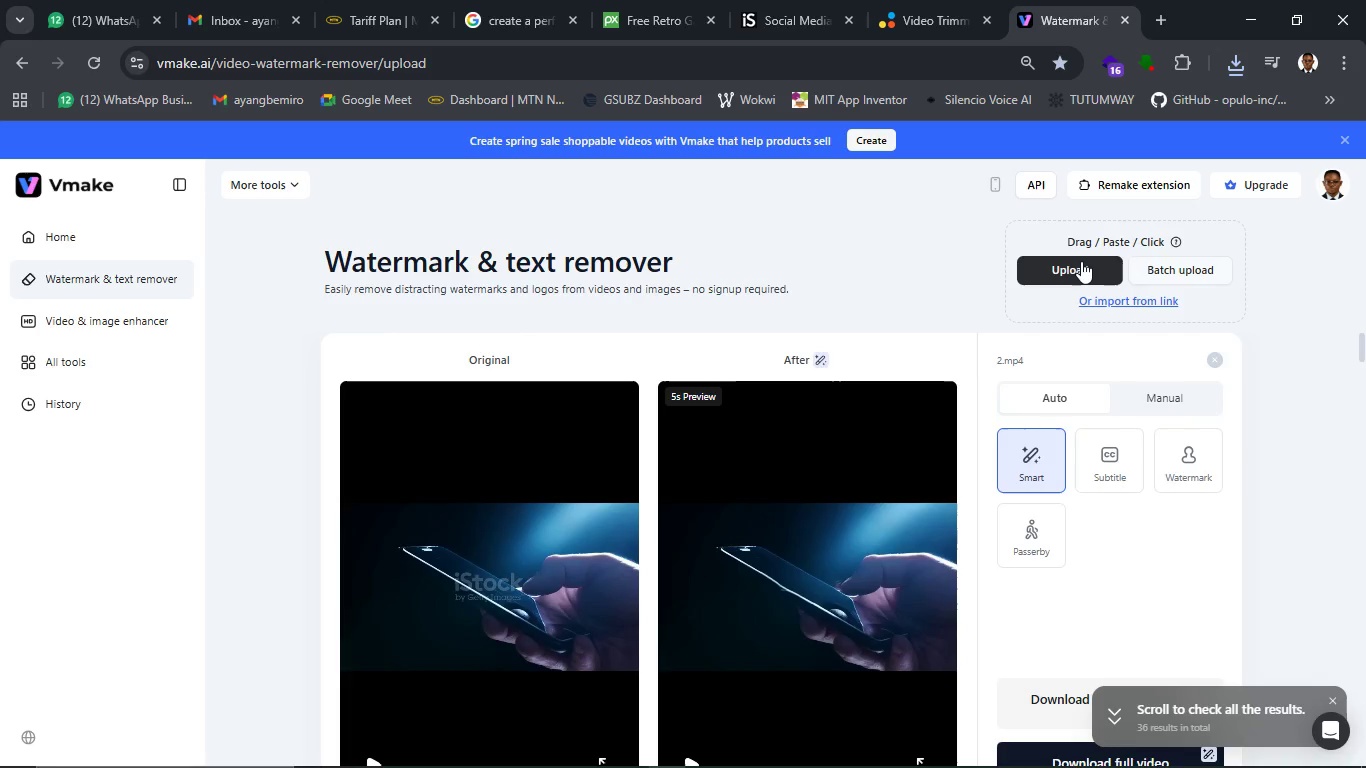 
left_click([1081, 261])
 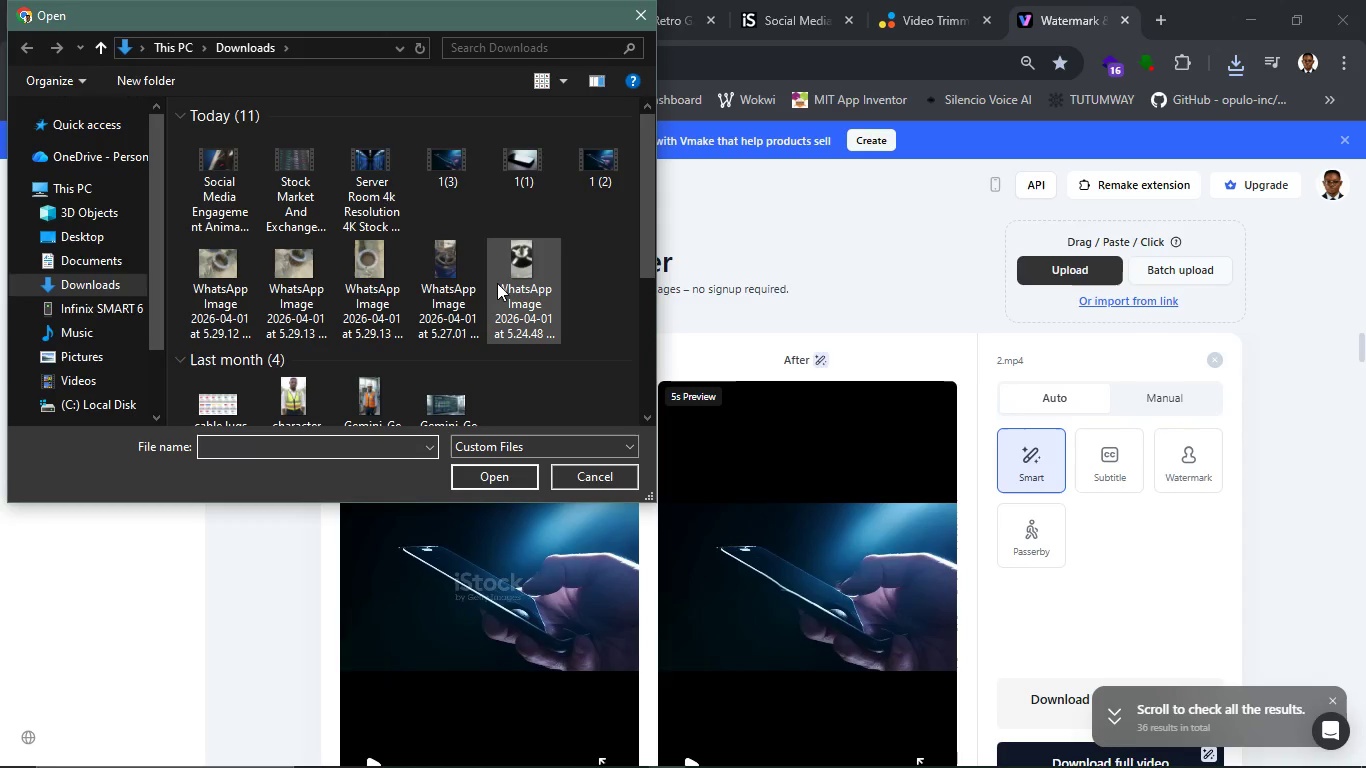 
wait(6.83)
 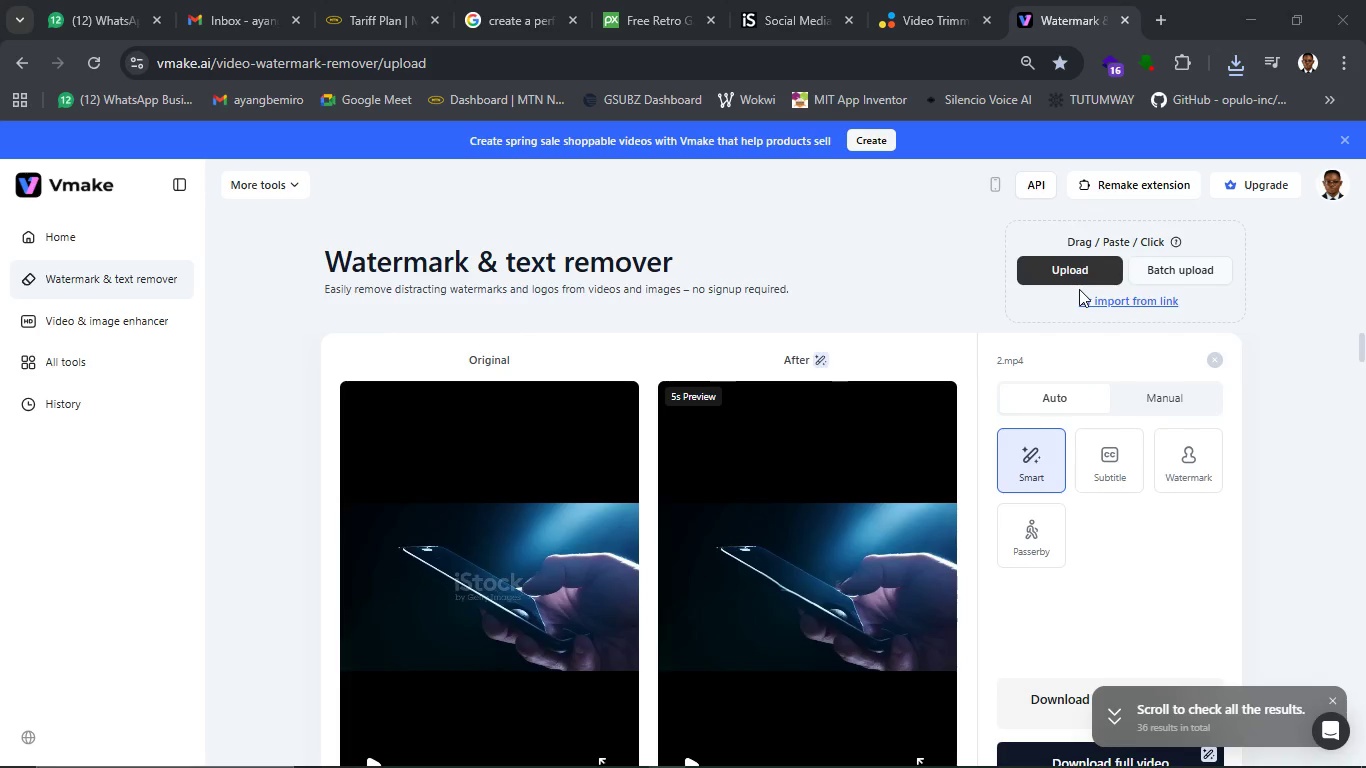 
left_click([384, 206])
 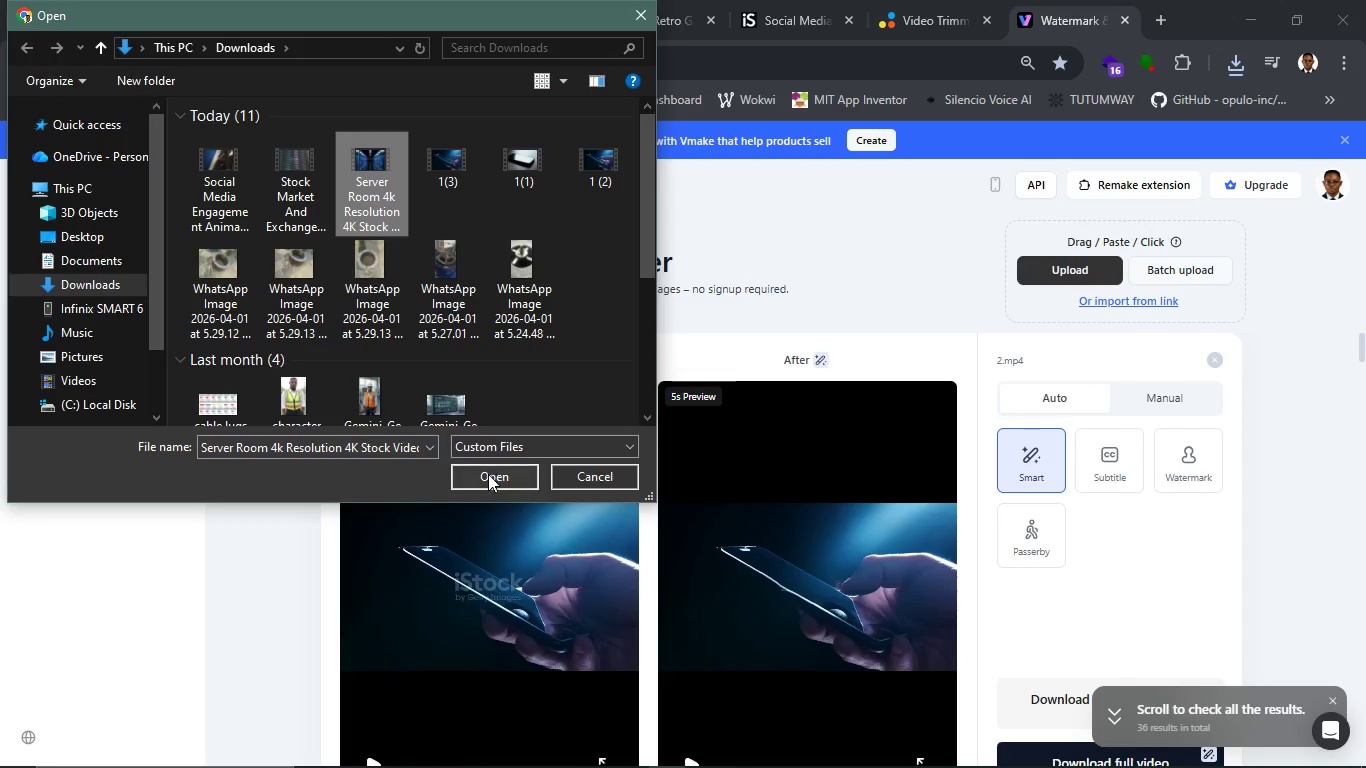 
left_click([488, 474])
 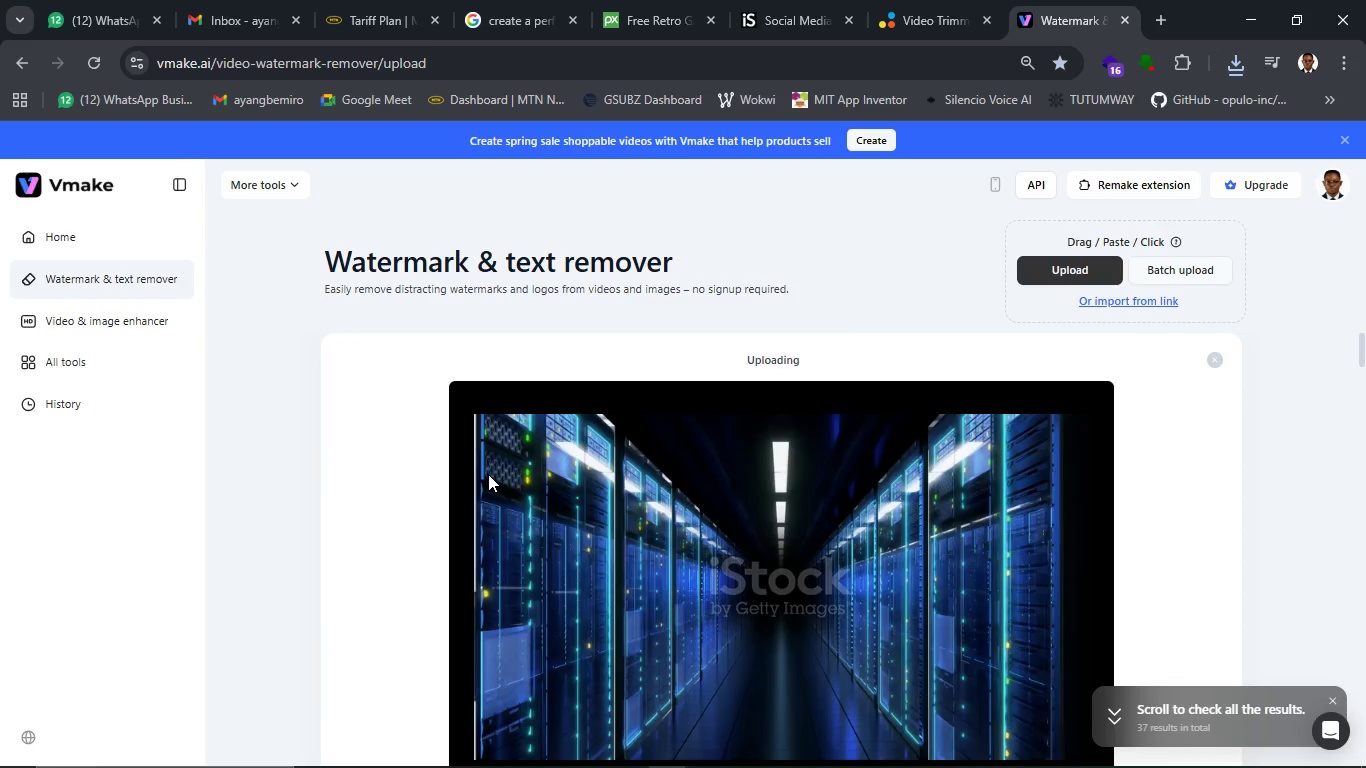 
scroll: coordinate [502, 469], scroll_direction: down, amount: 2.0
 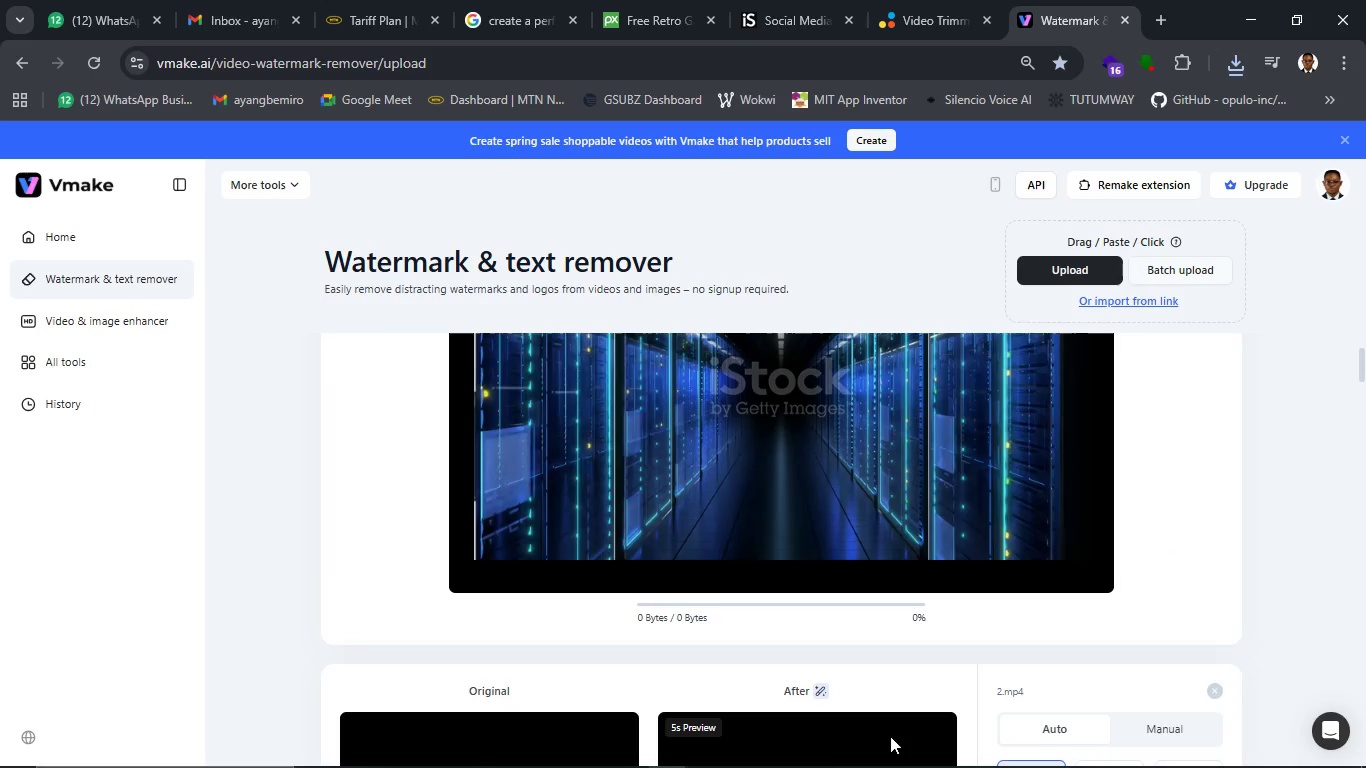 
wait(6.67)
 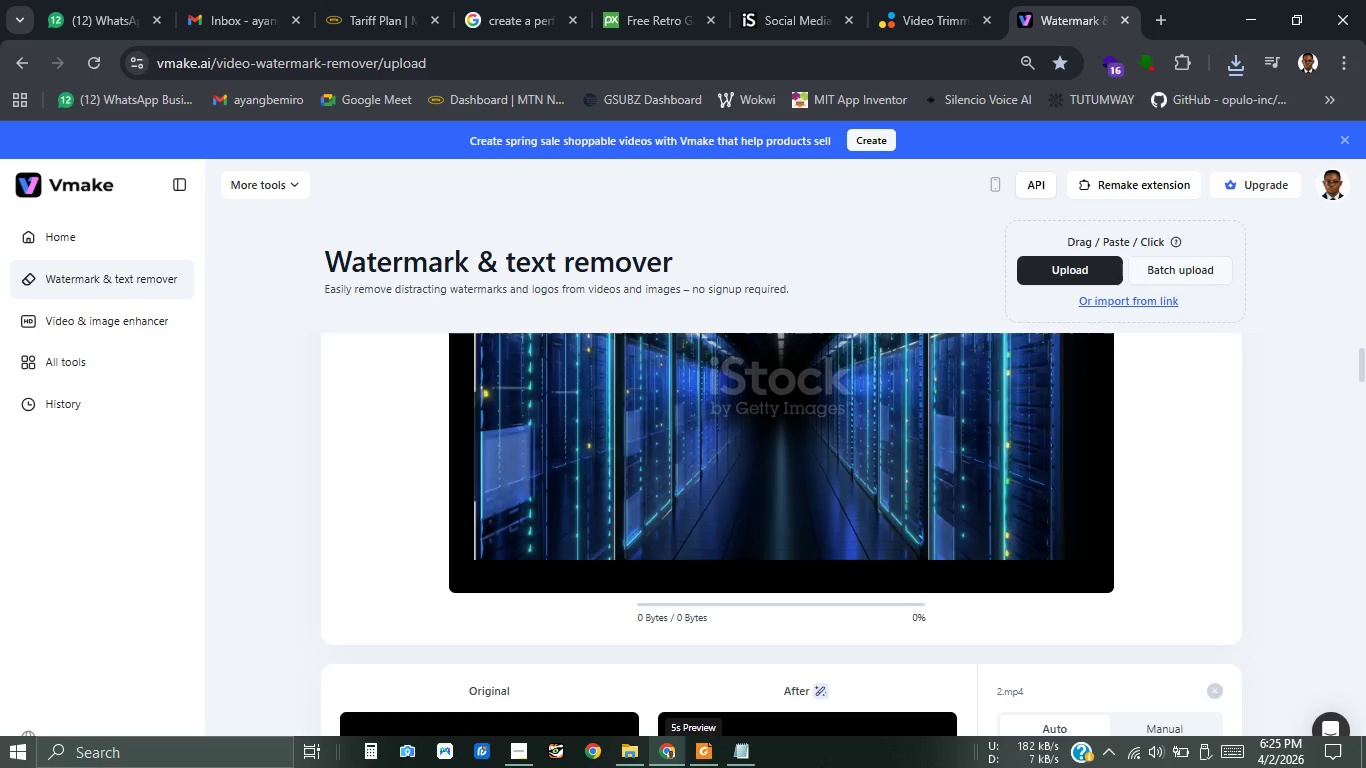 
left_click([520, 751])